 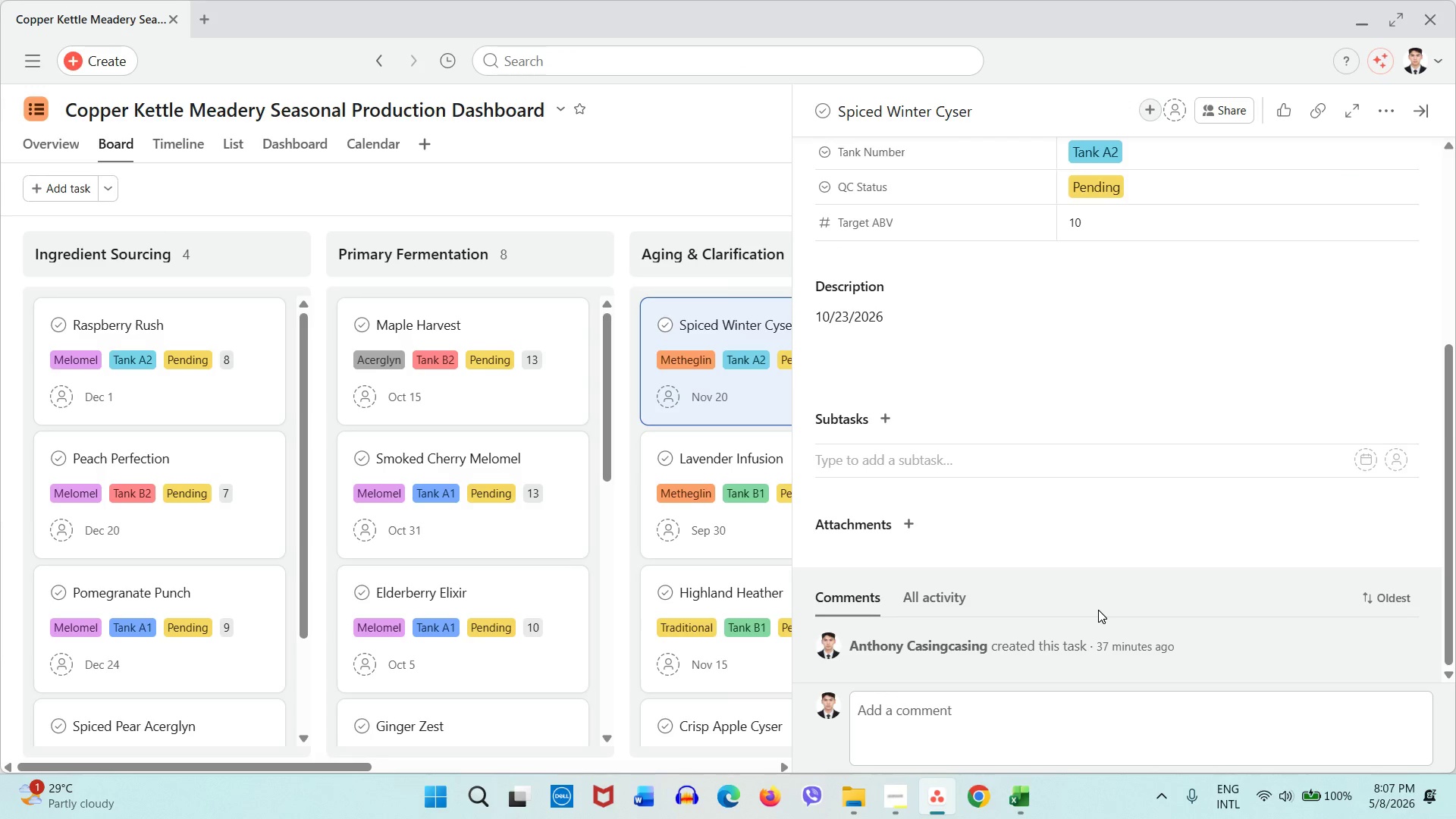 
scroll: coordinate [1094, 574], scroll_direction: down, amount: 3.0
 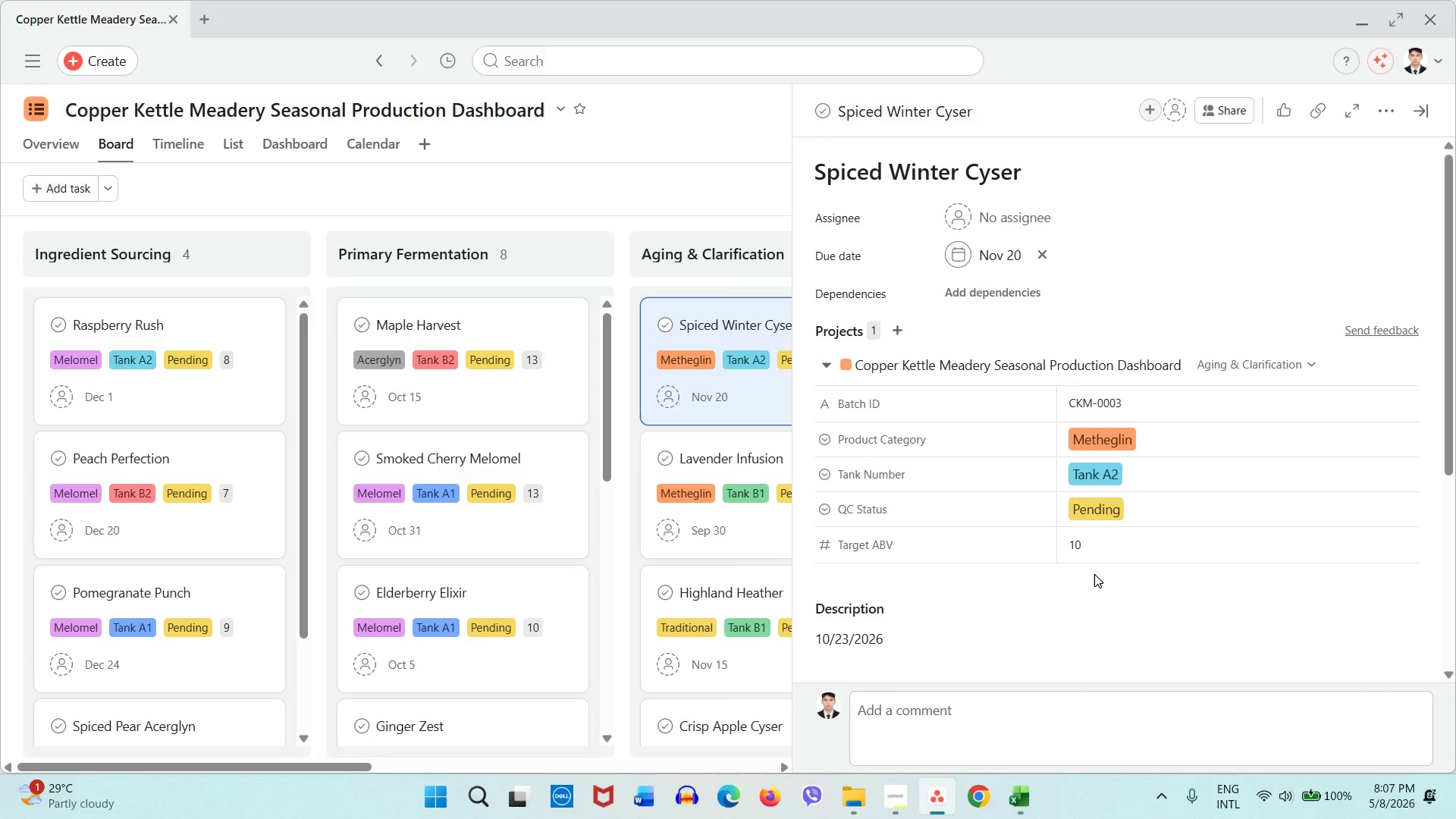 
scroll: coordinate [1094, 574], scroll_direction: up, amount: 1.0
 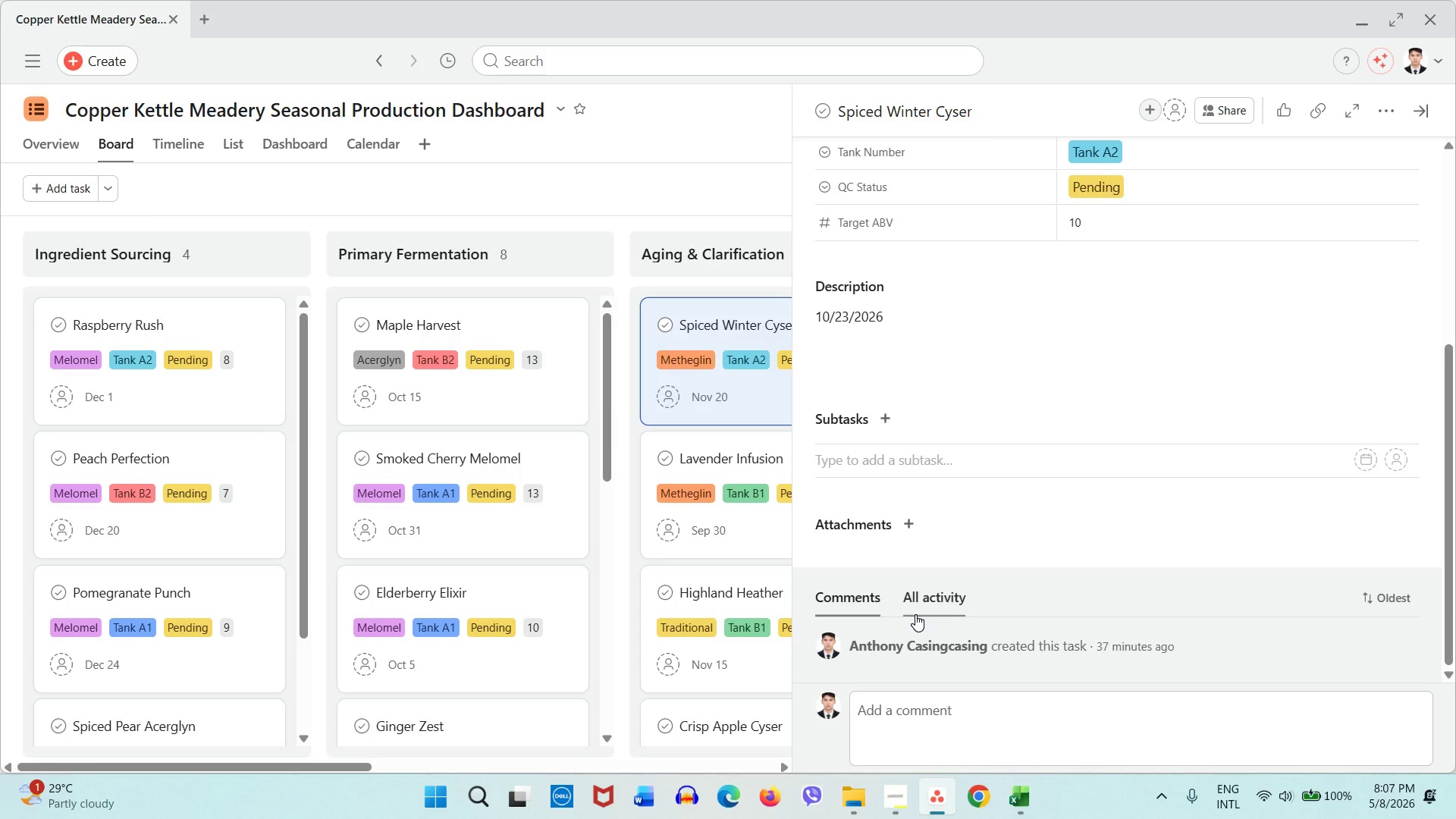 
left_click([915, 614])
 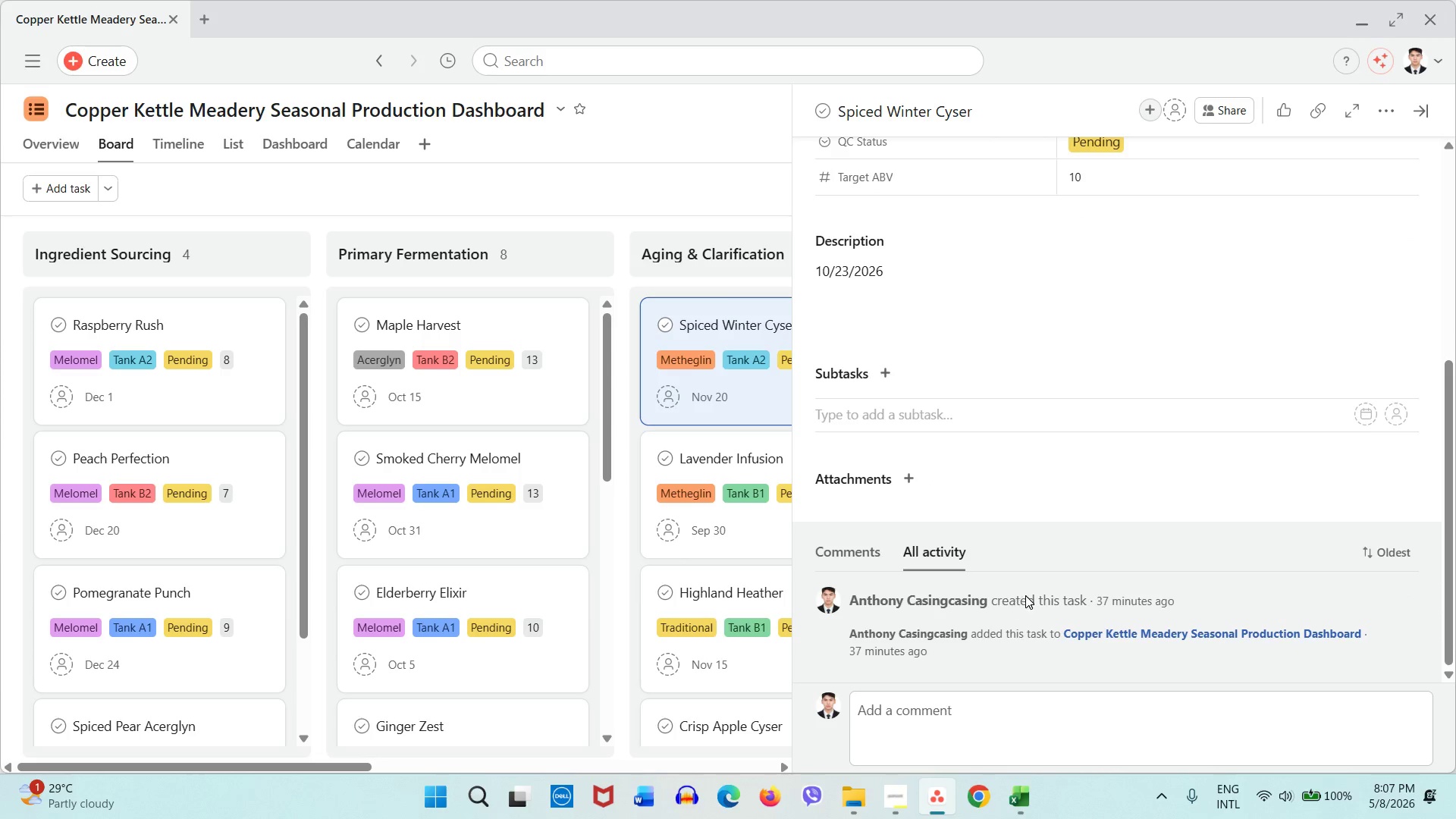 
scroll: coordinate [1025, 595], scroll_direction: down, amount: 3.0
 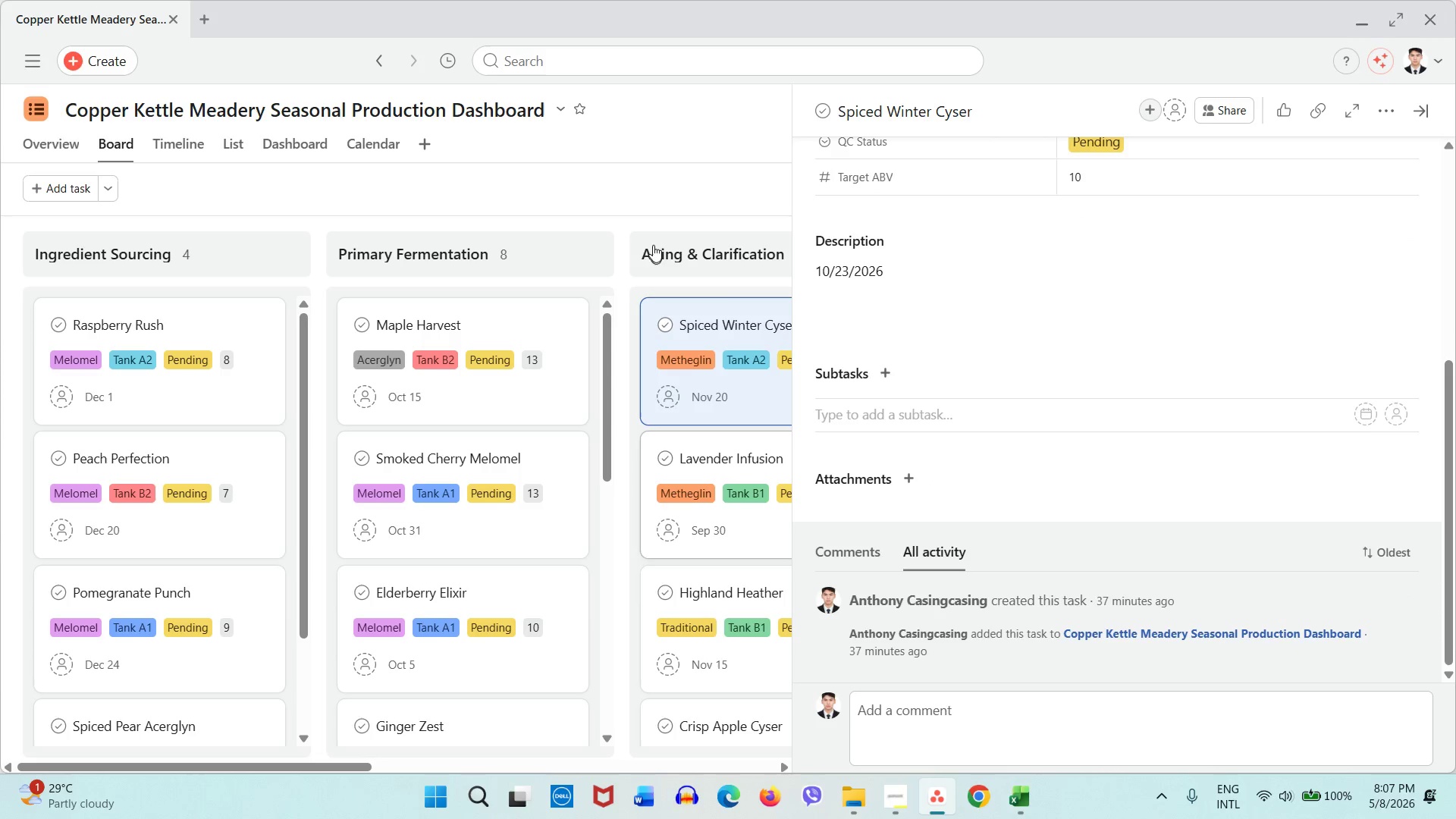 
left_click([652, 202])
 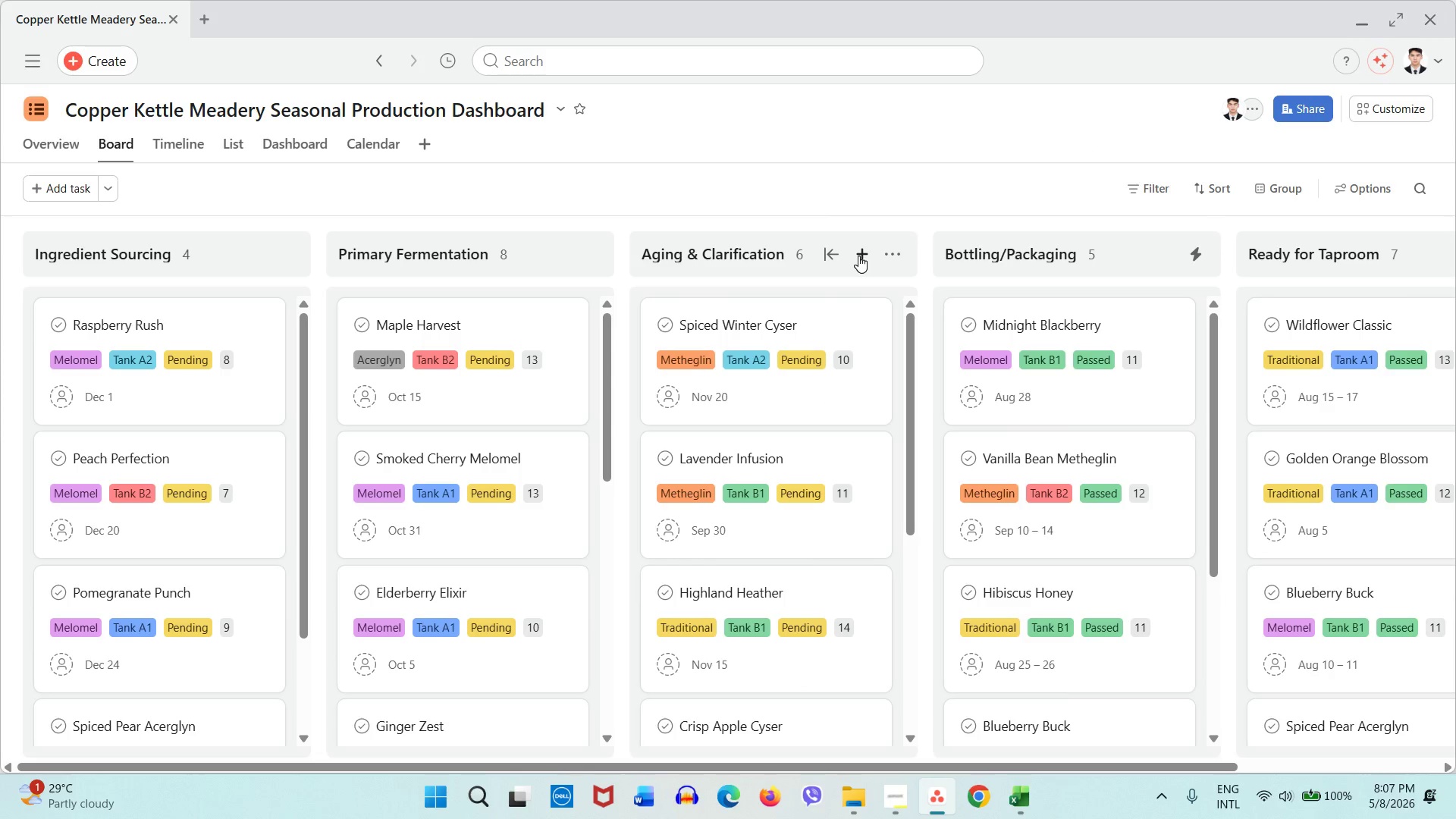 
left_click([858, 256])
 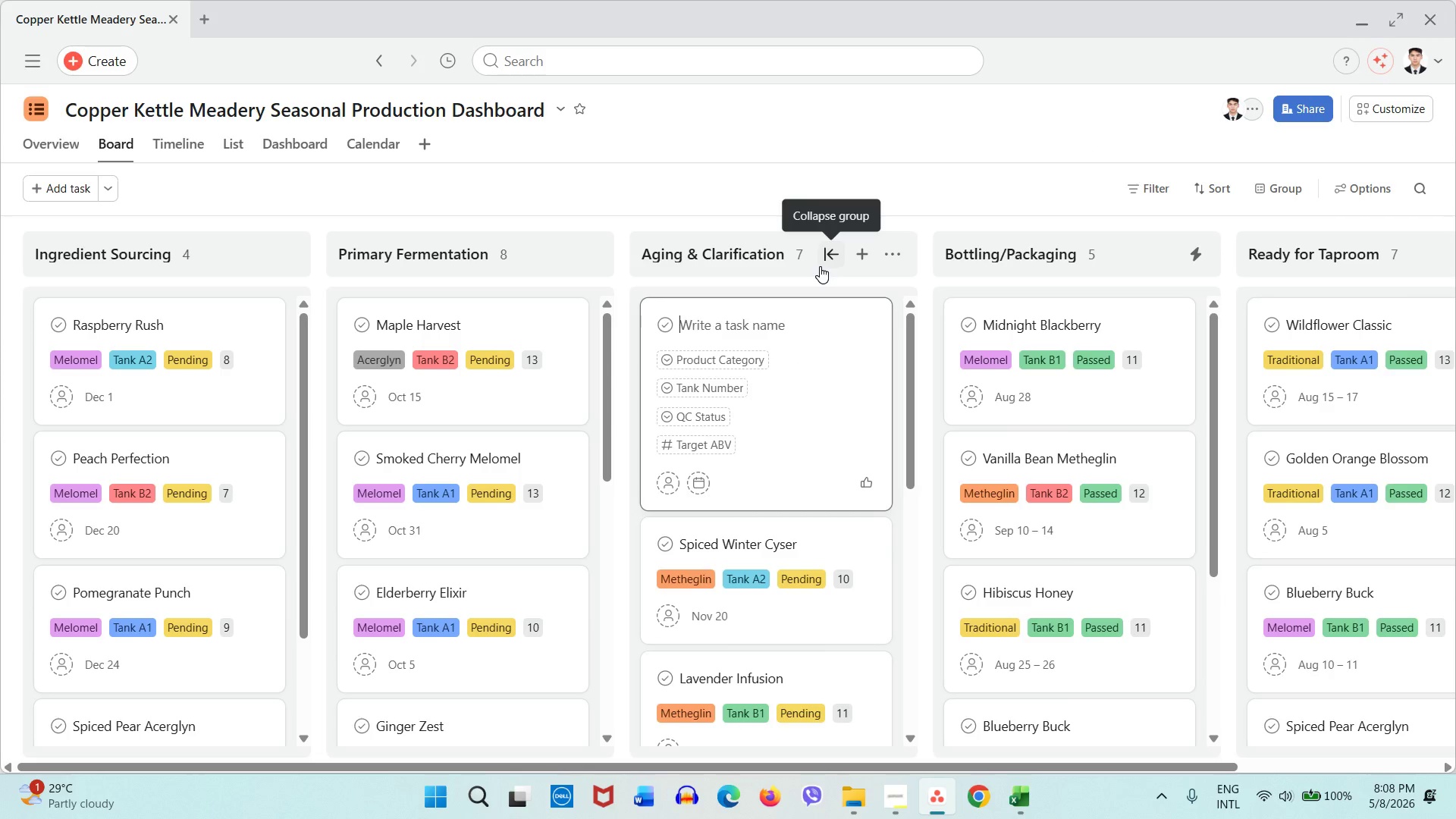 
type(test)
 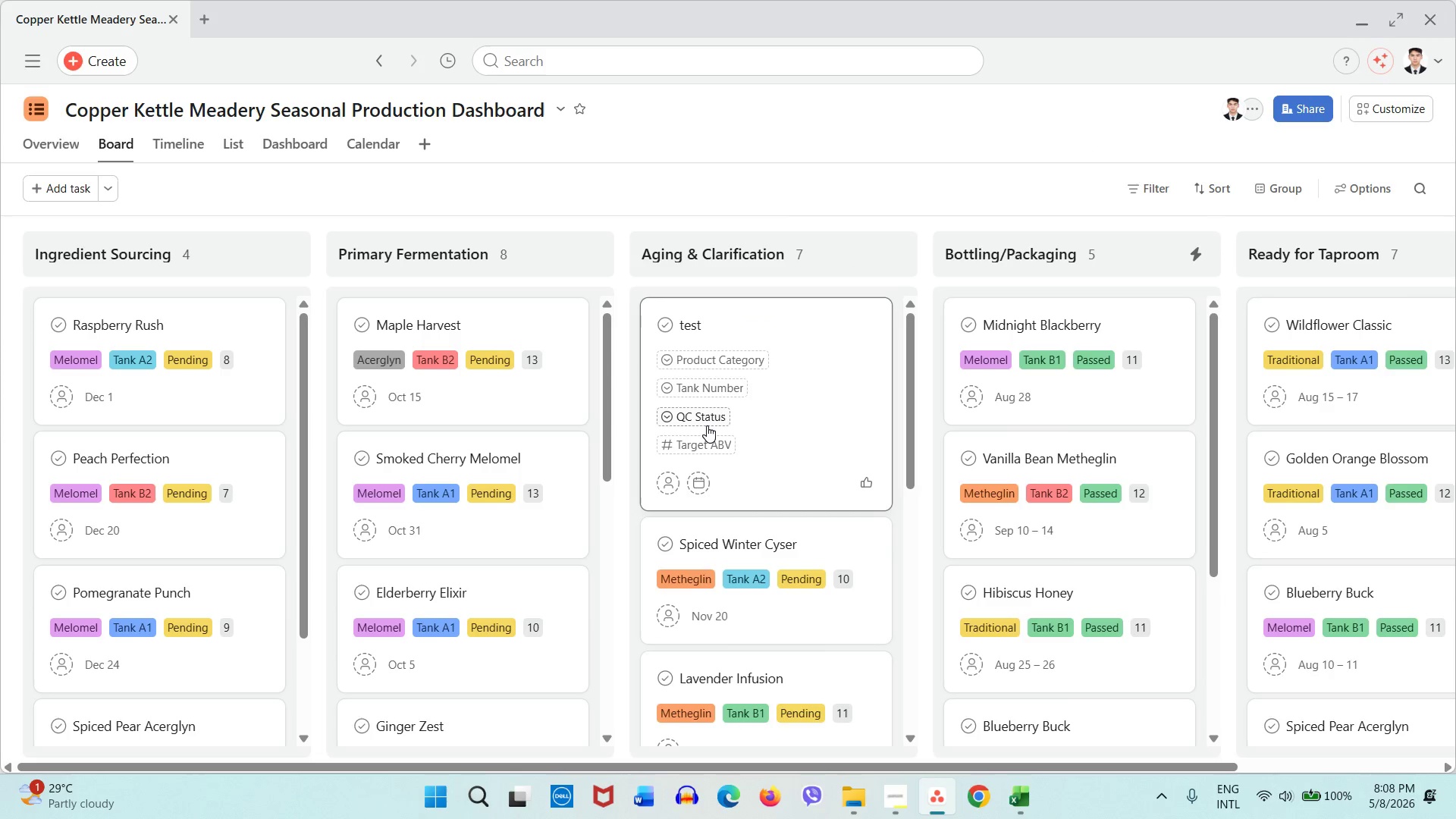 
left_click([707, 425])
 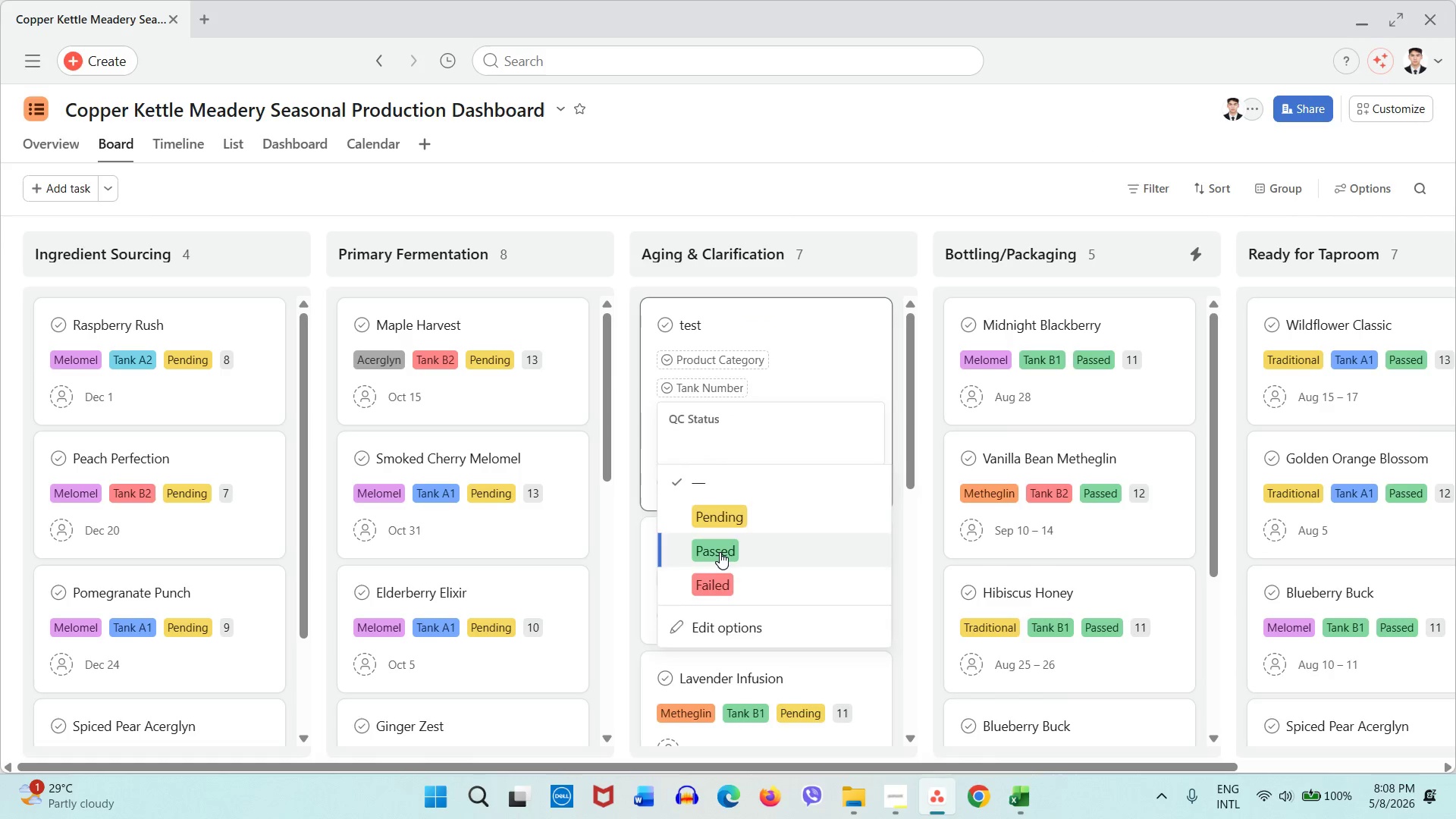 
left_click([720, 552])
 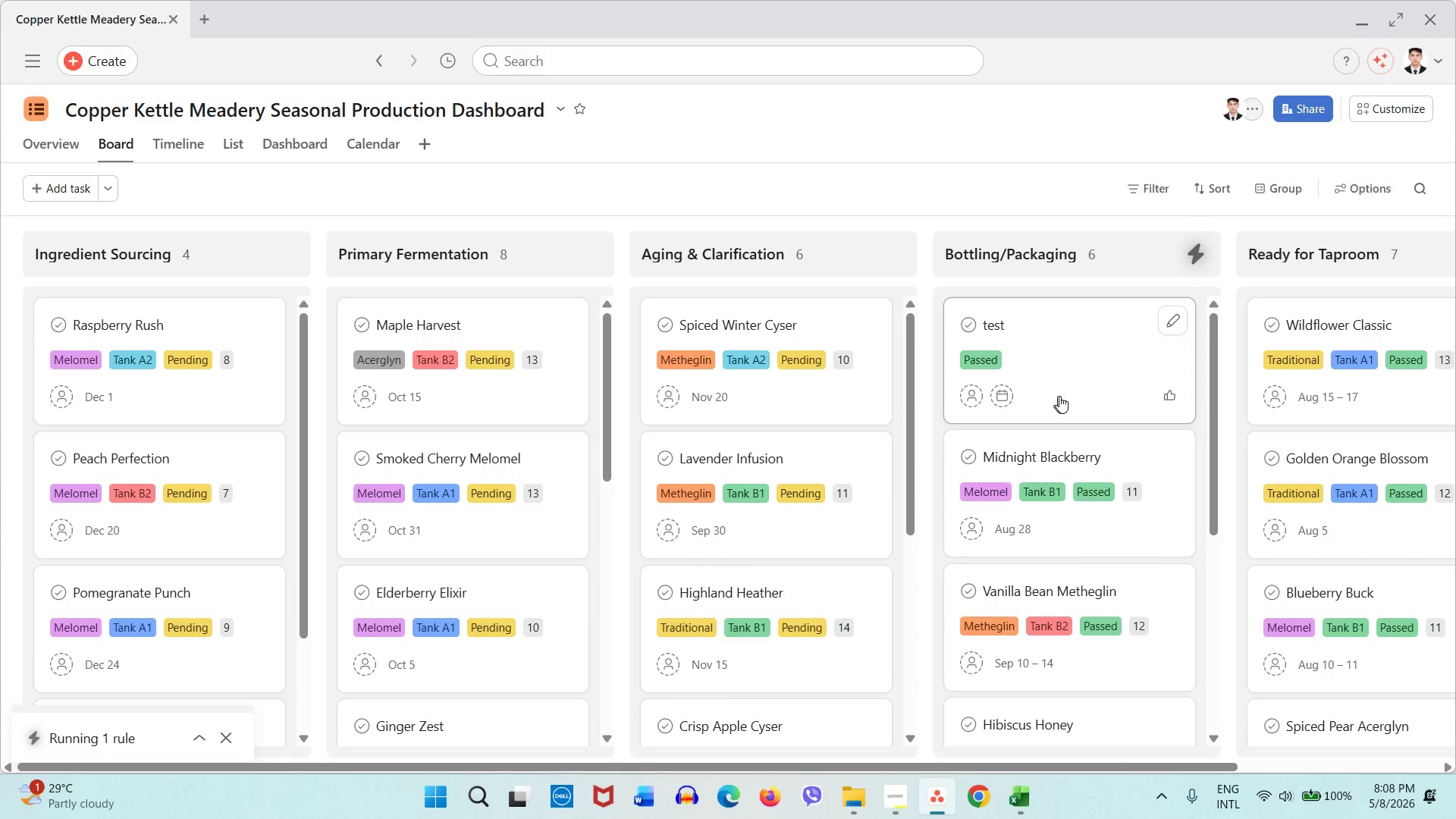 
right_click([1083, 364])
 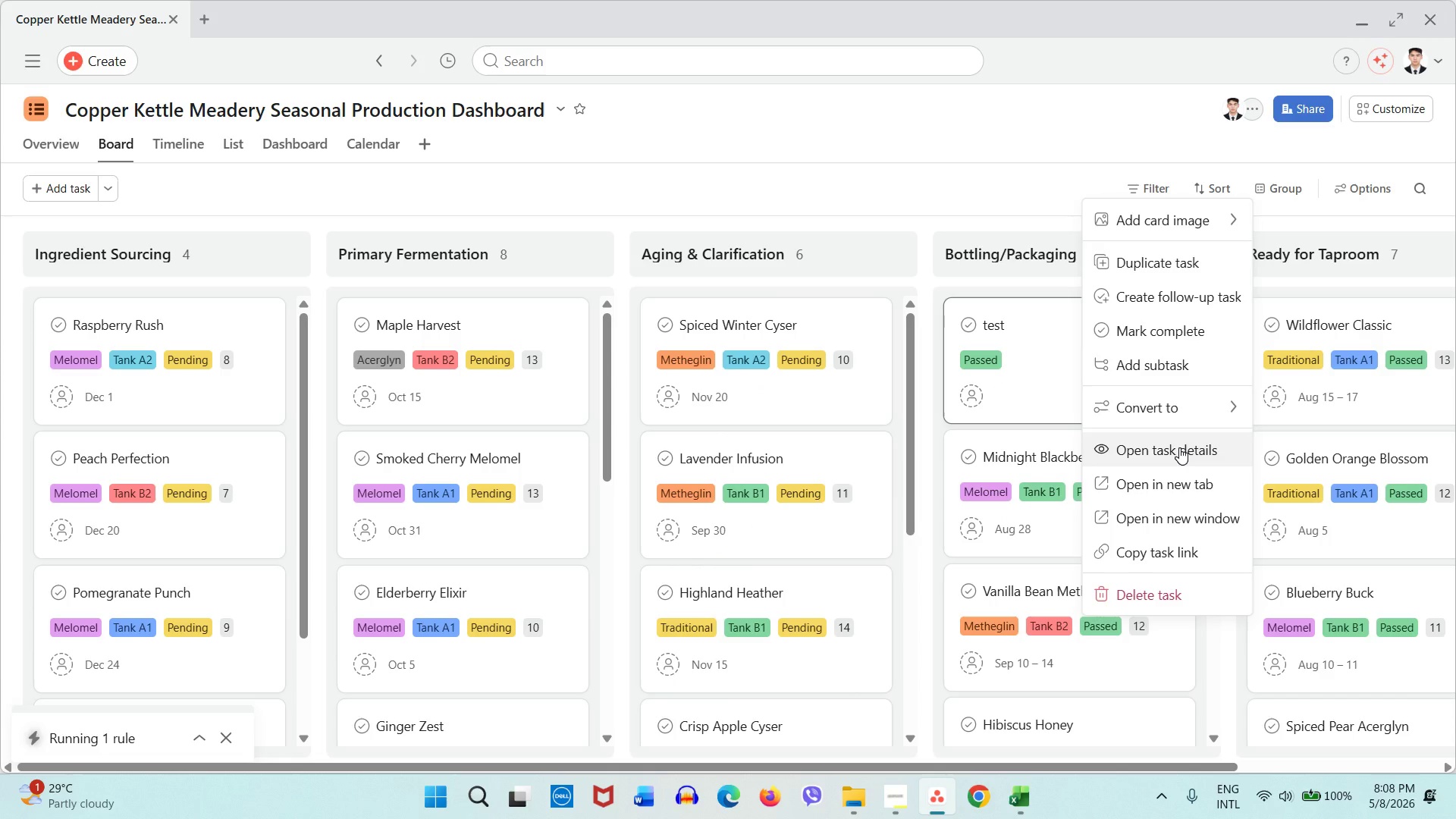 
left_click([1179, 447])
 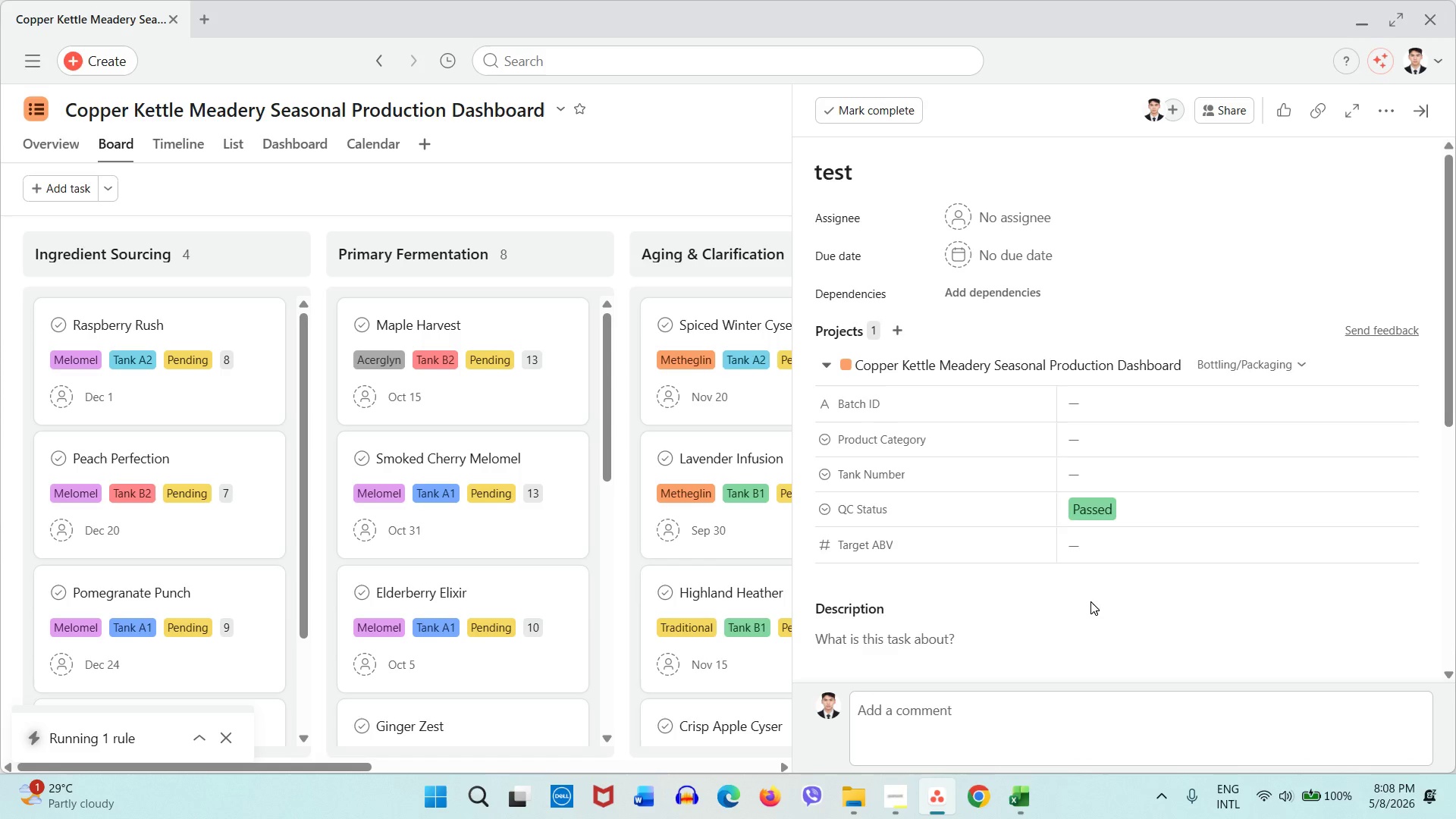 
scroll: coordinate [1090, 601], scroll_direction: down, amount: 4.0
 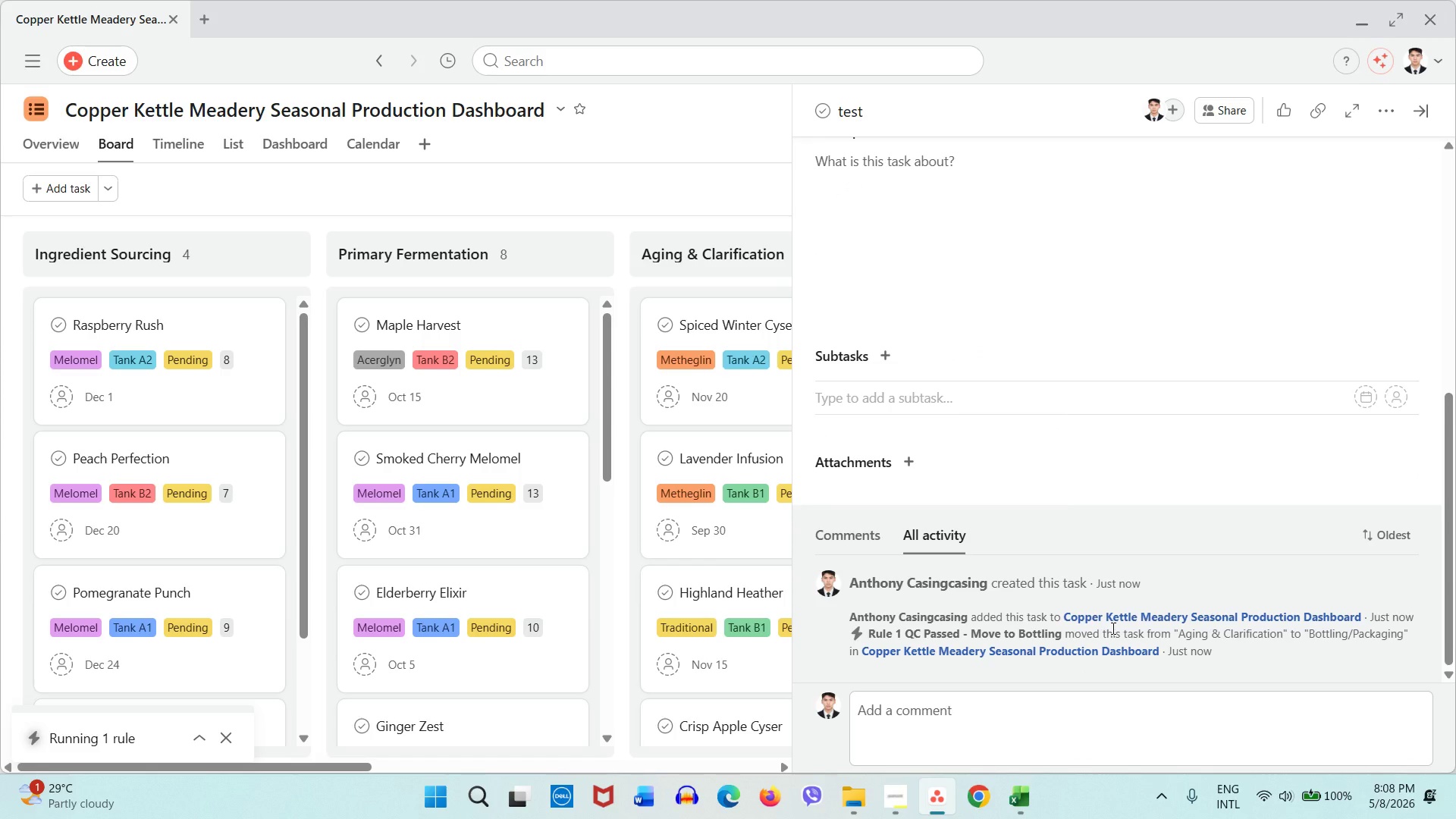 
wait(7.47)
 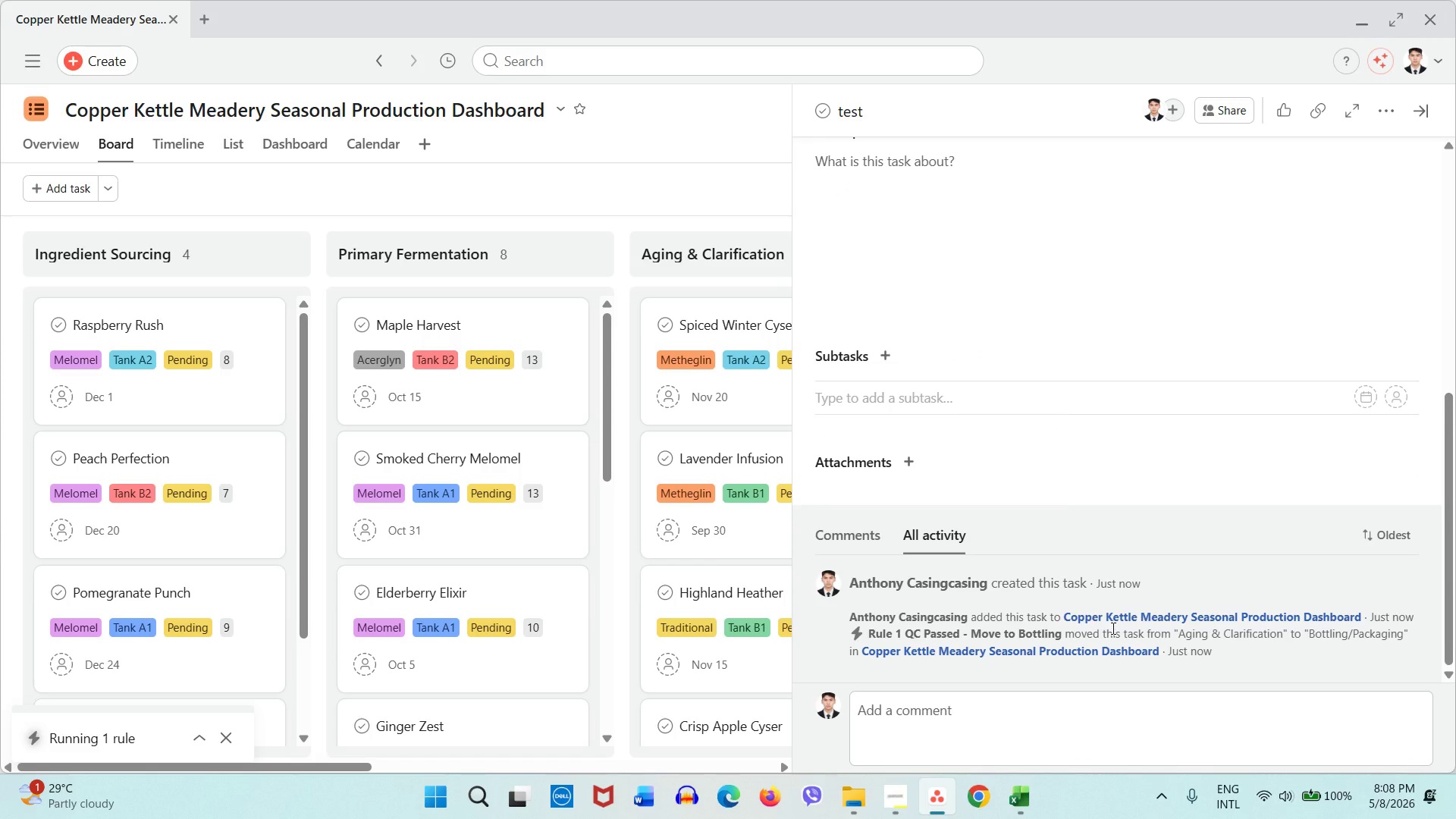 
scroll: coordinate [949, 602], scroll_direction: down, amount: 2.0
 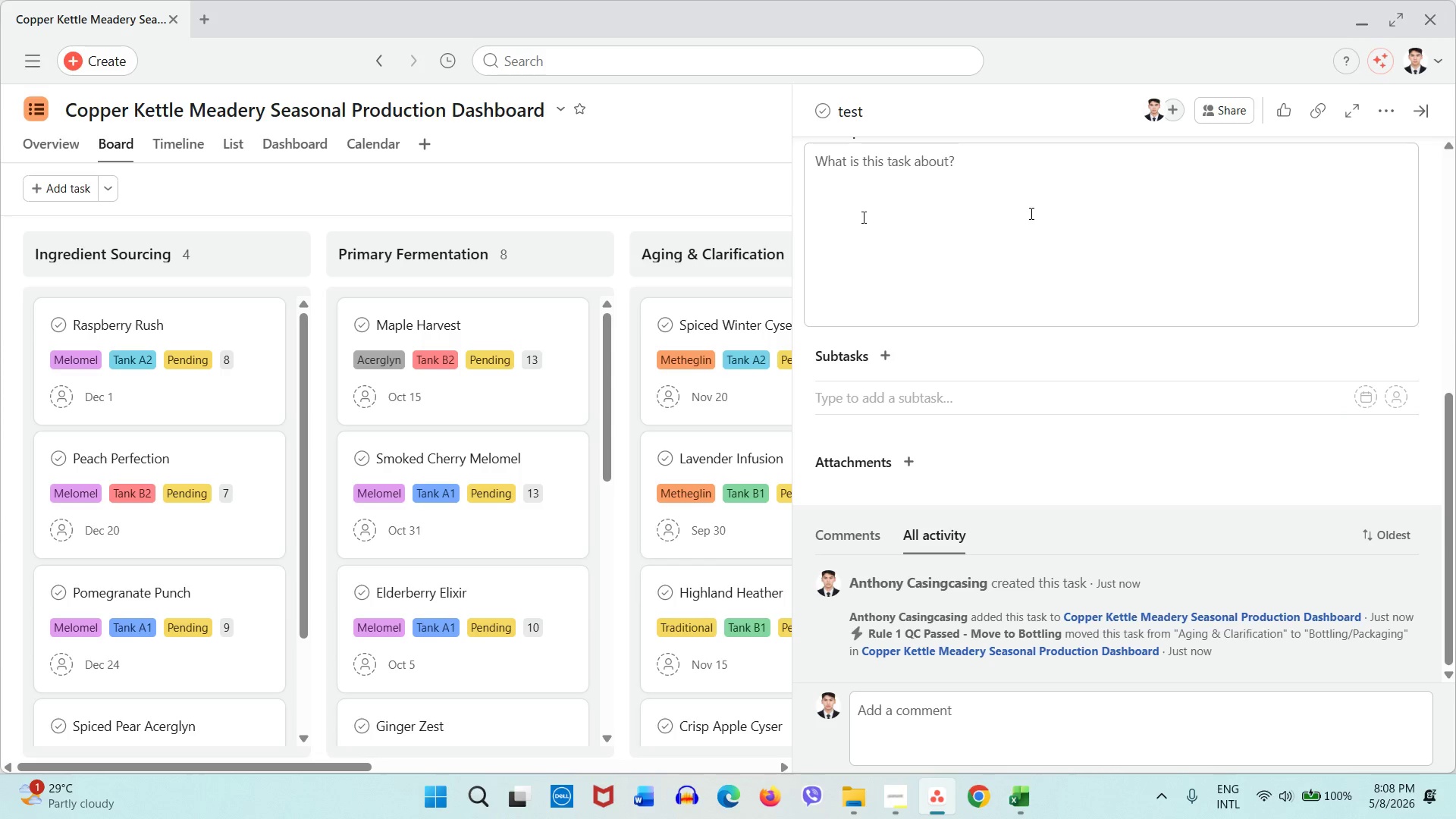 
left_click([723, 188])
 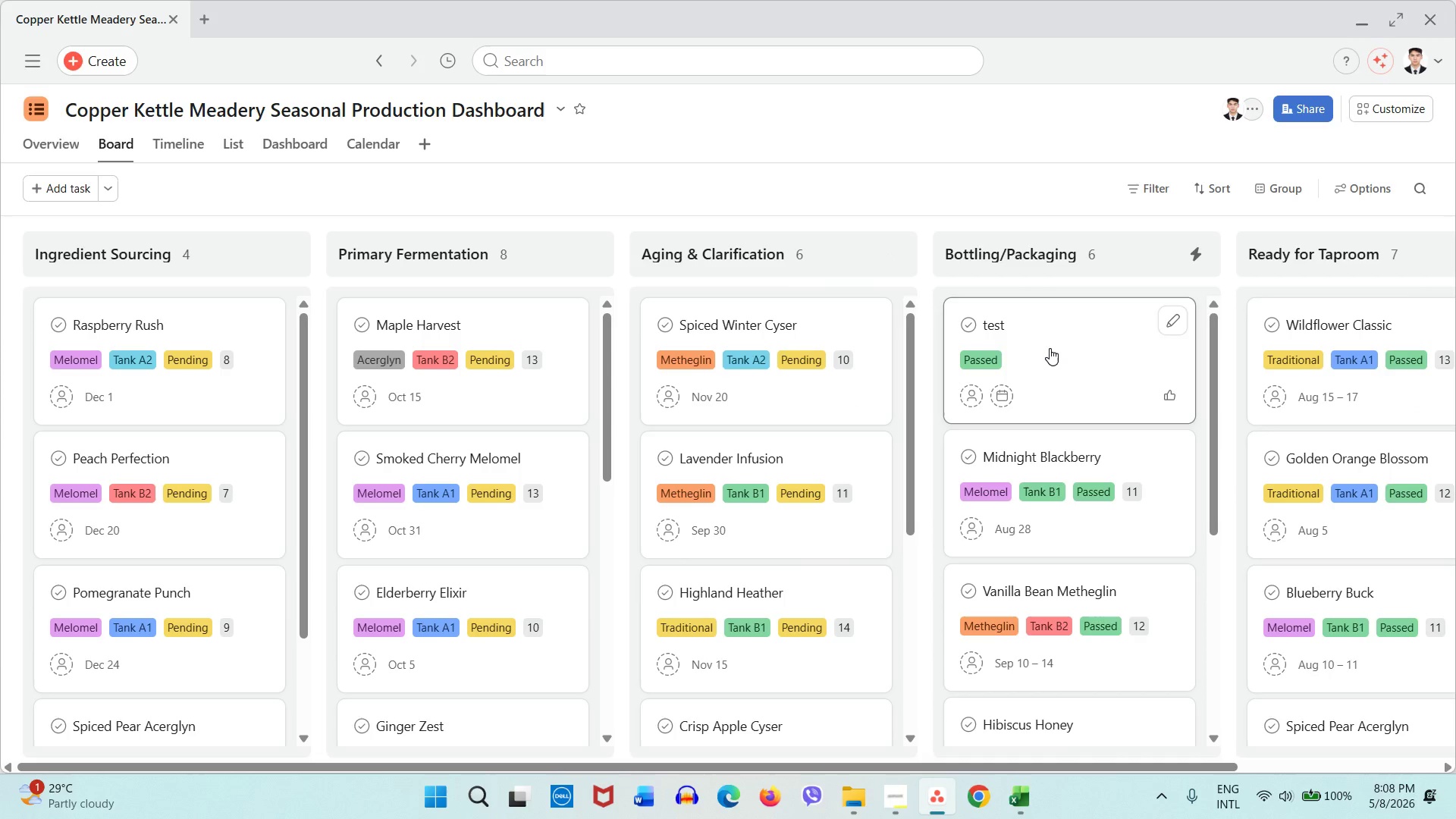 
right_click([1050, 348])
 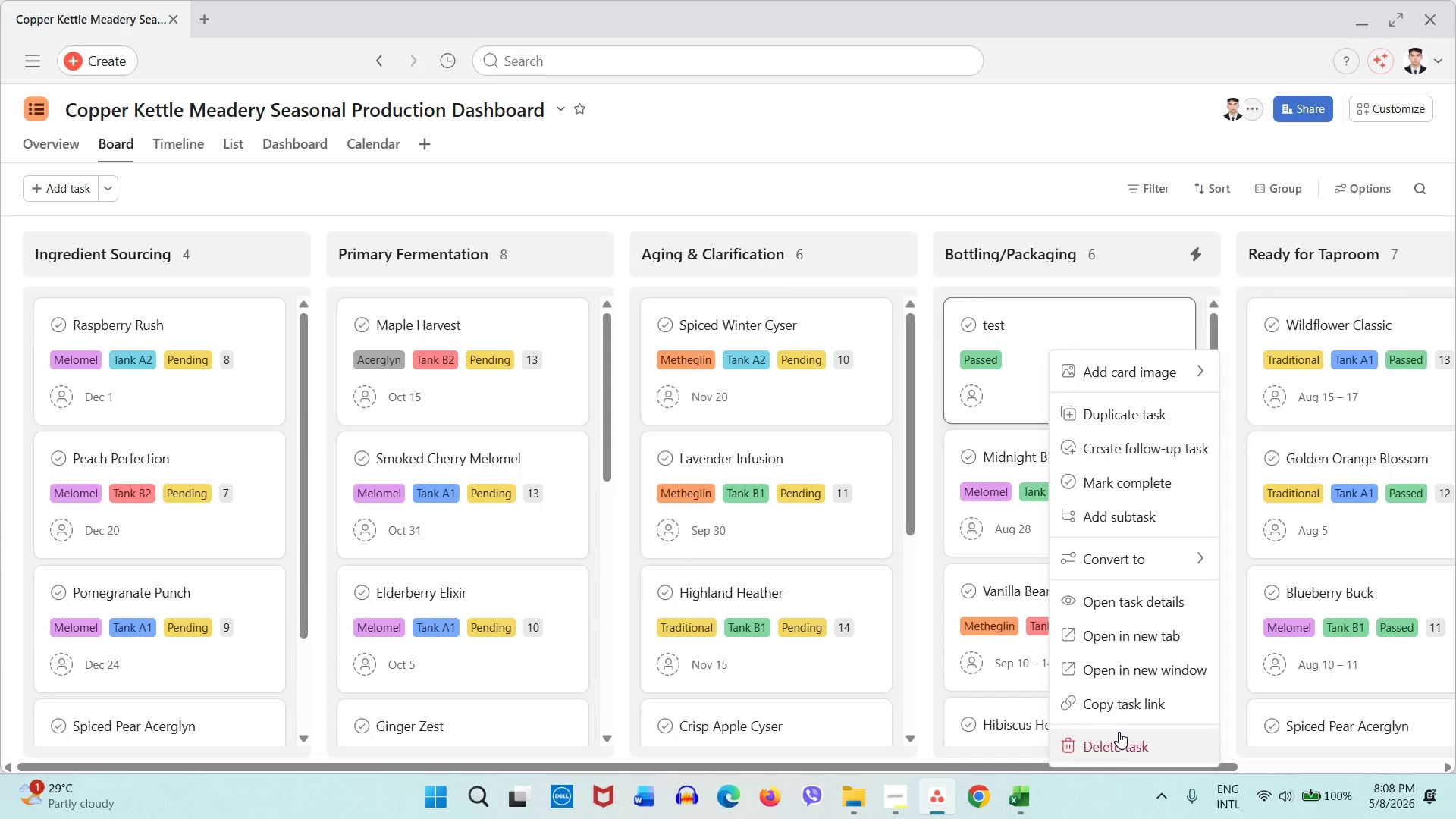 
left_click([1119, 736])
 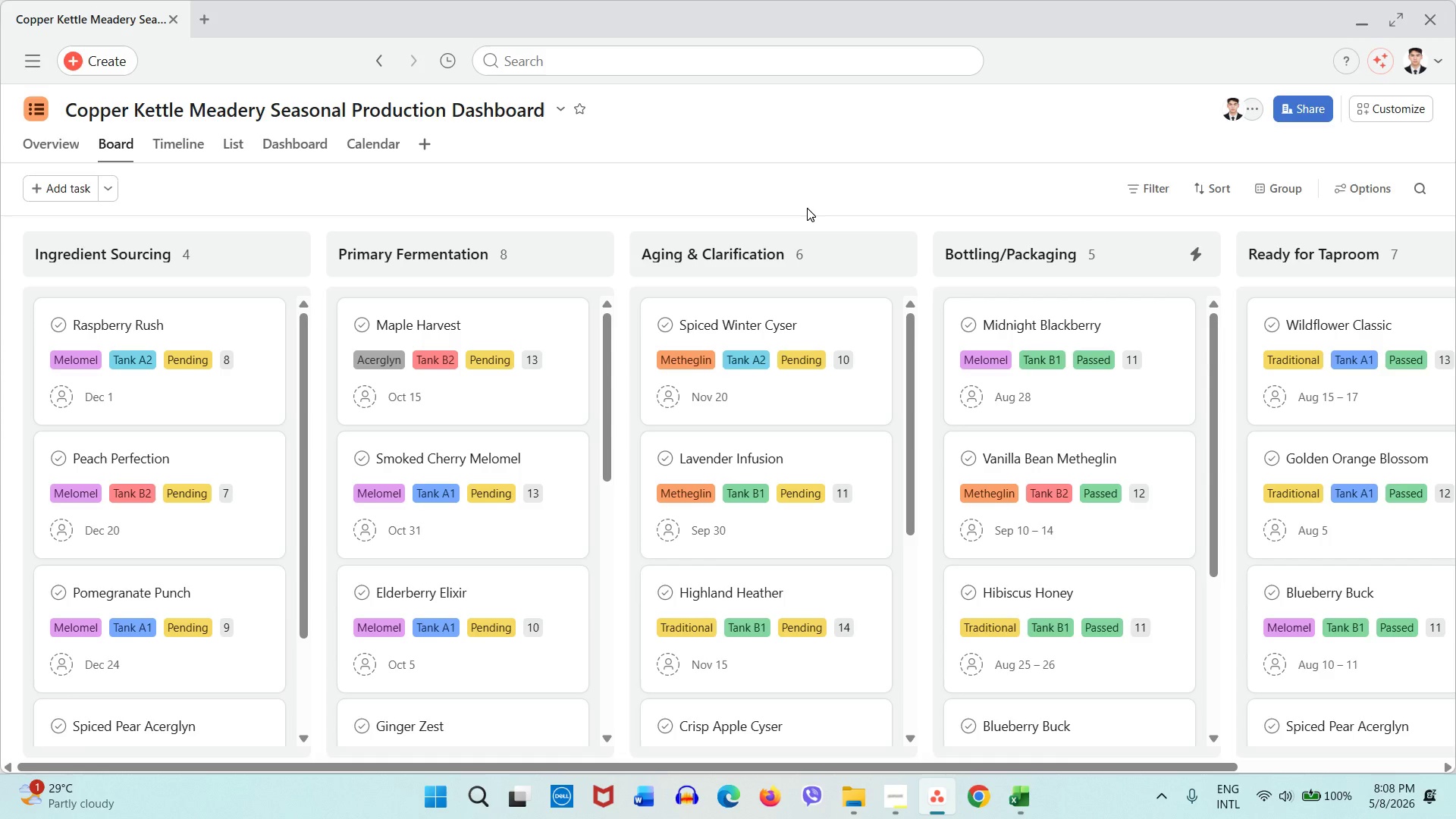 
wait(22.83)
 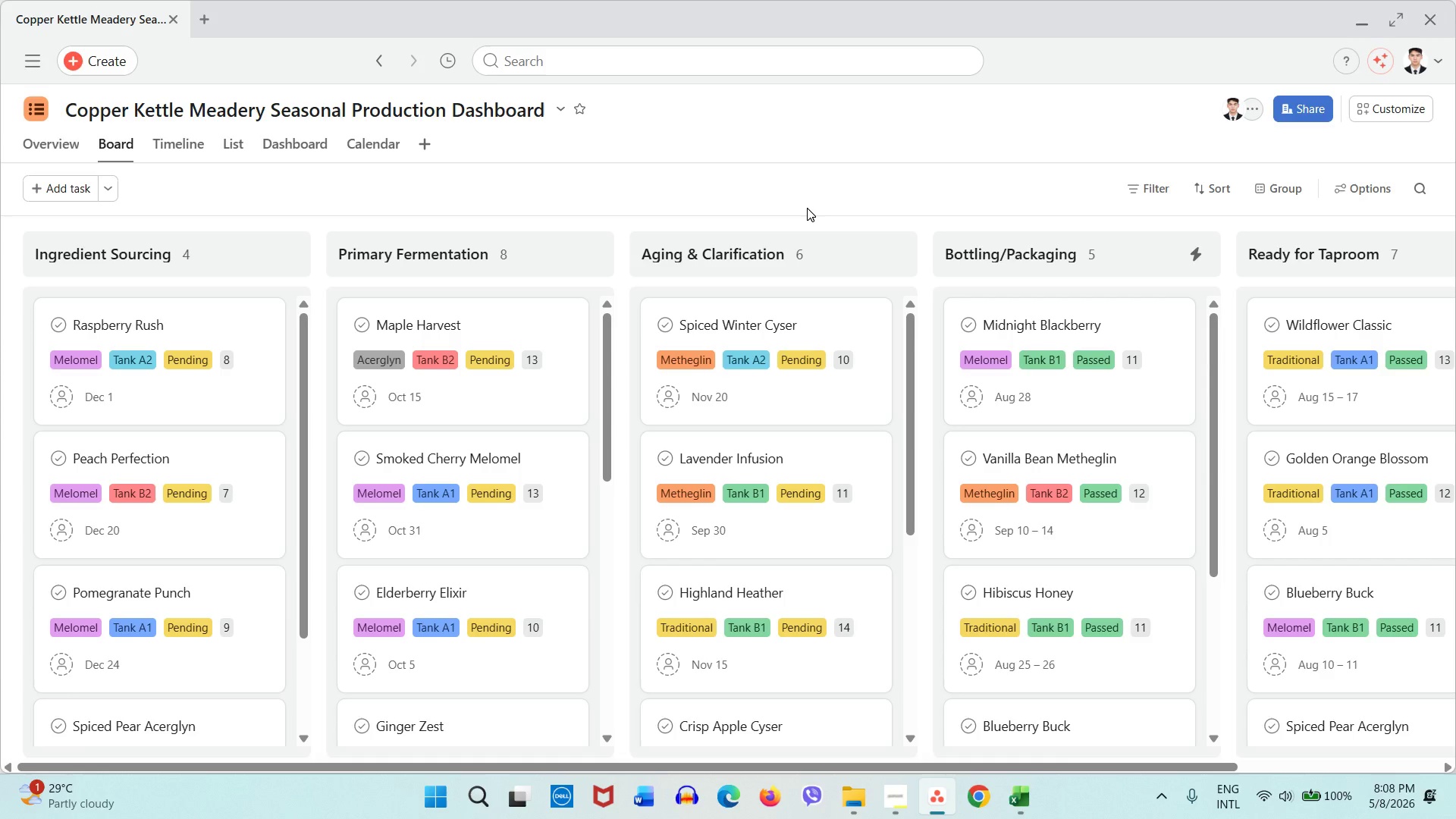 
left_click_drag(start_coordinate=[792, 765], to_coordinate=[599, 772])
 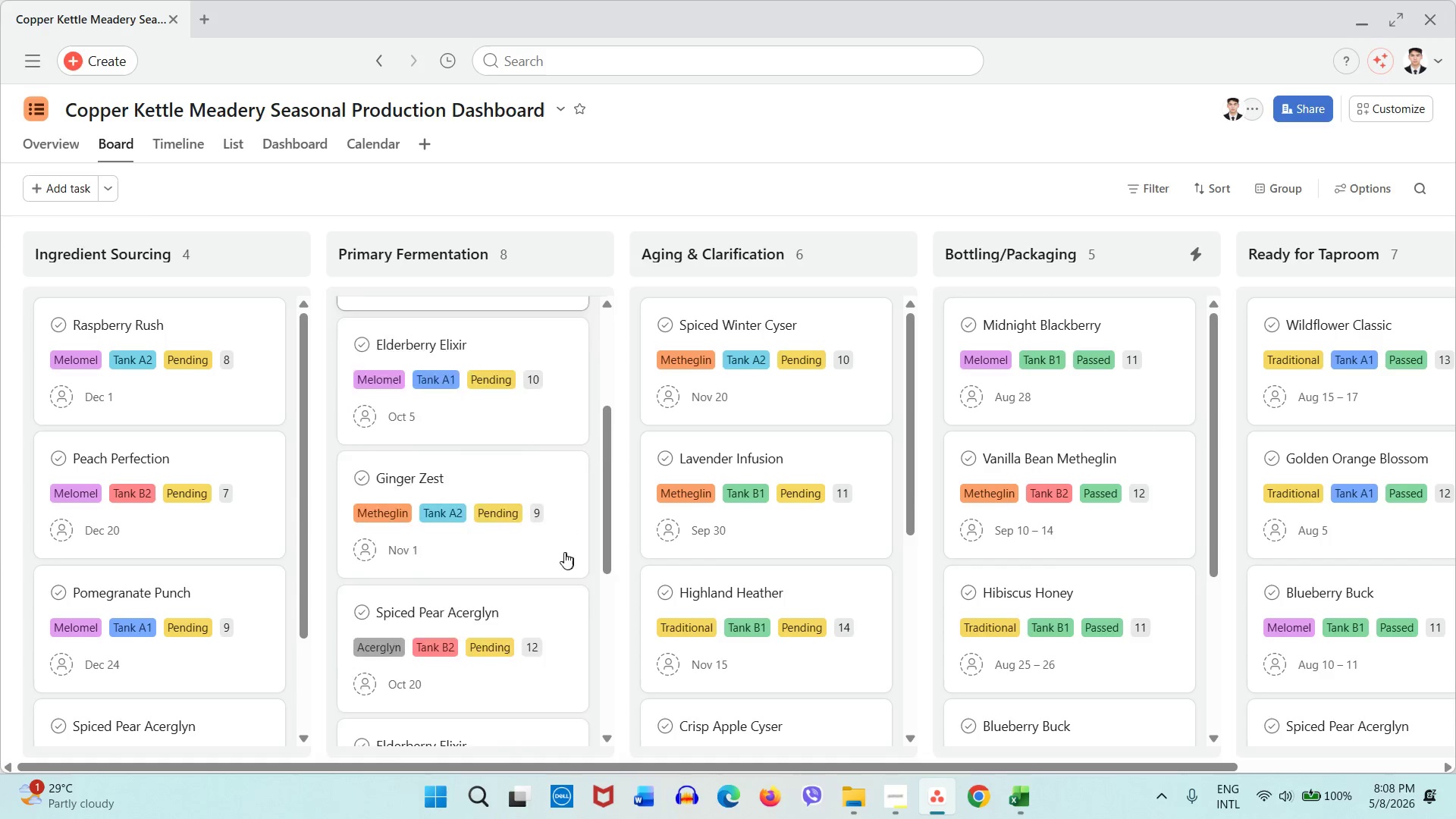 
scroll: coordinate [1311, 551], scroll_direction: down, amount: 61.0
 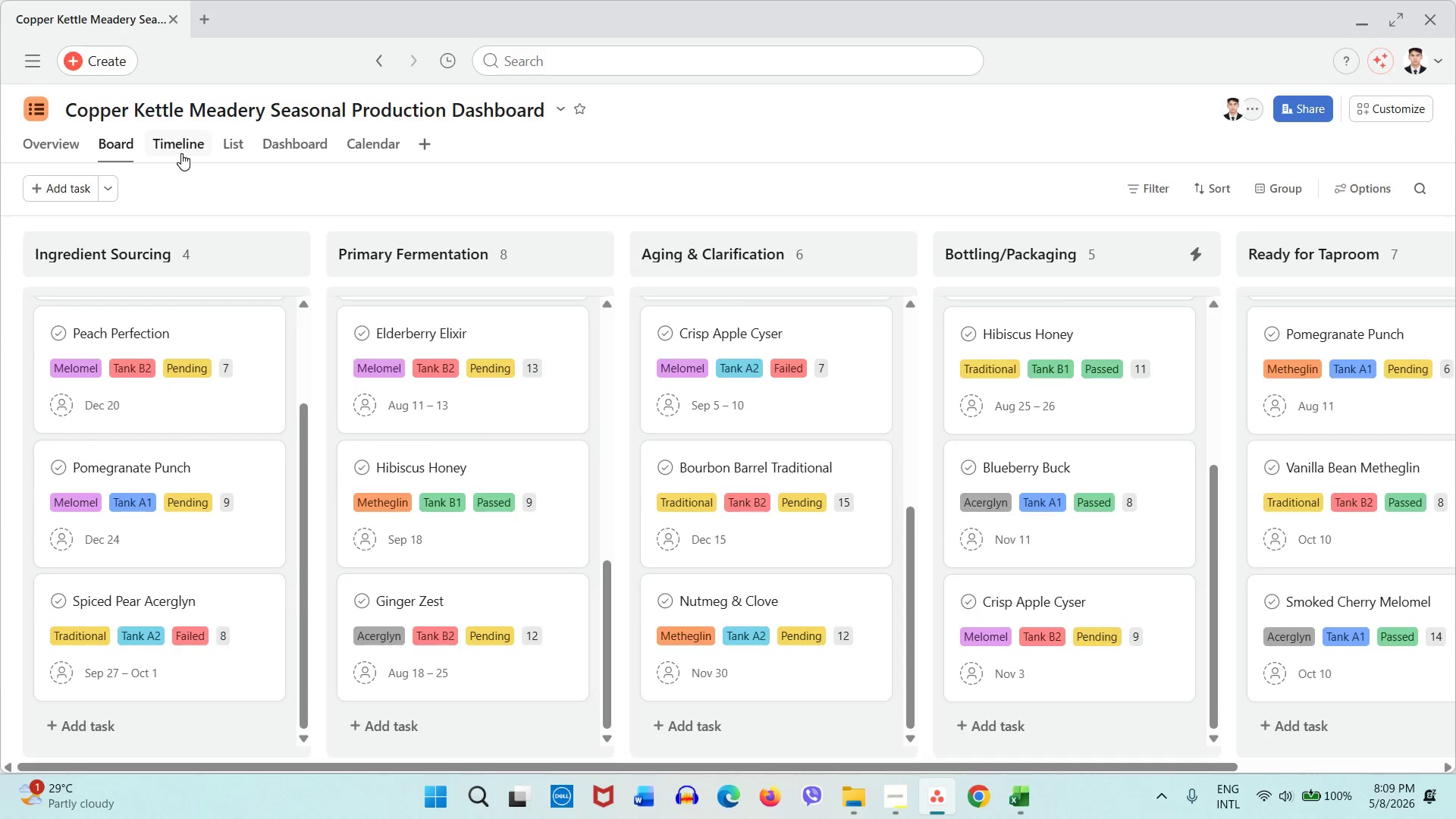 
left_click([179, 153])
 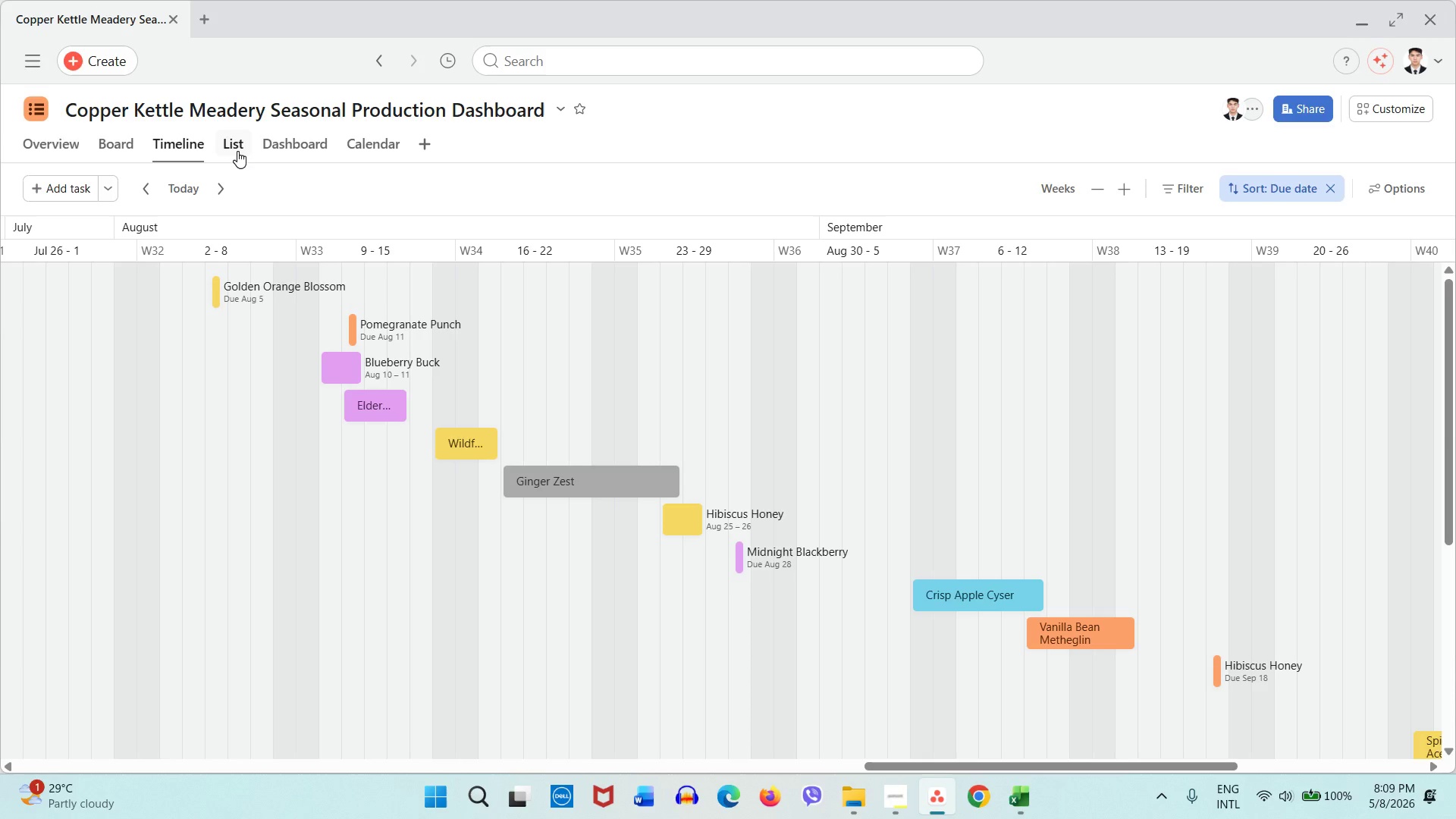 
wait(55.16)
 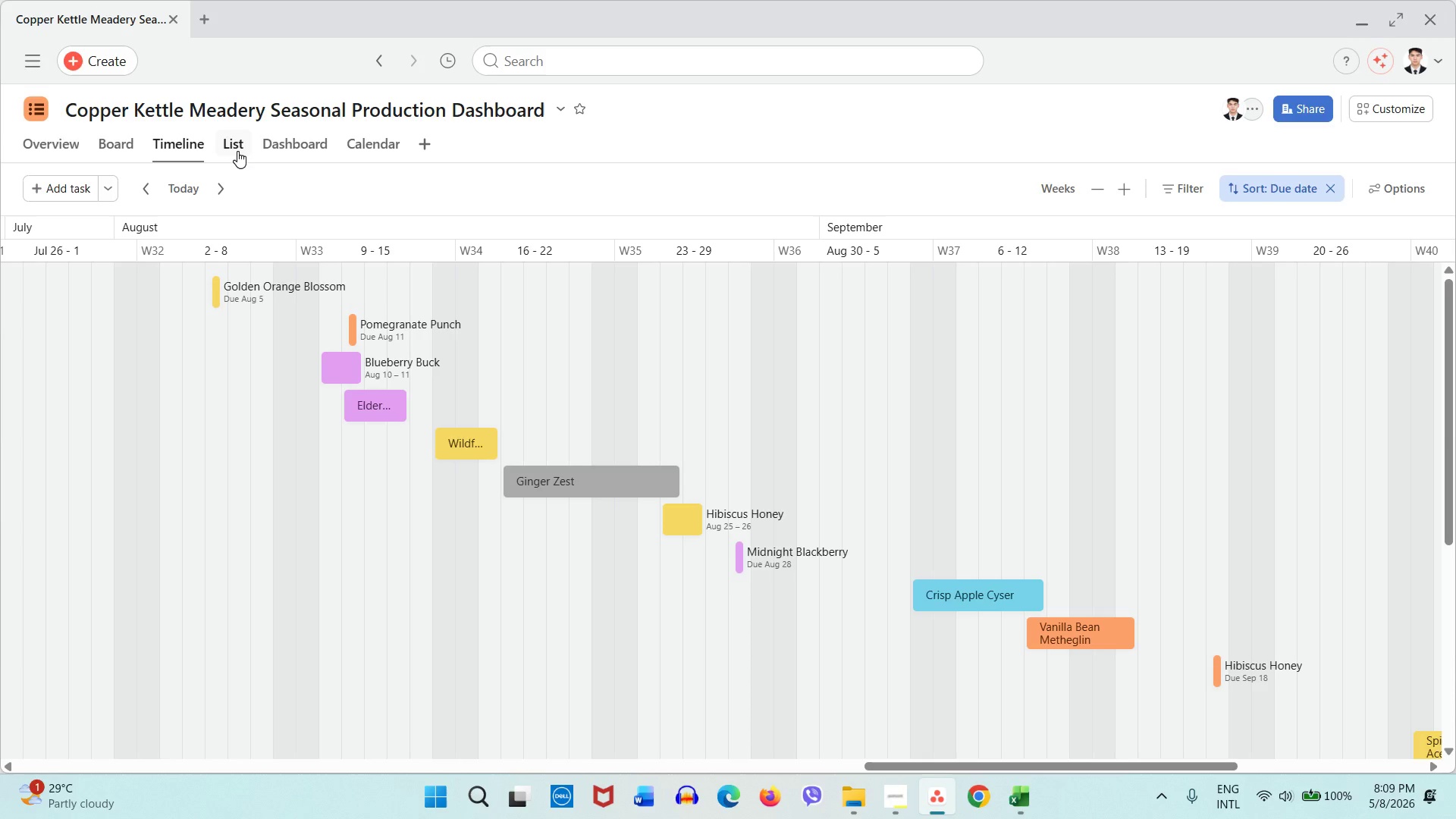 
left_click([237, 153])
 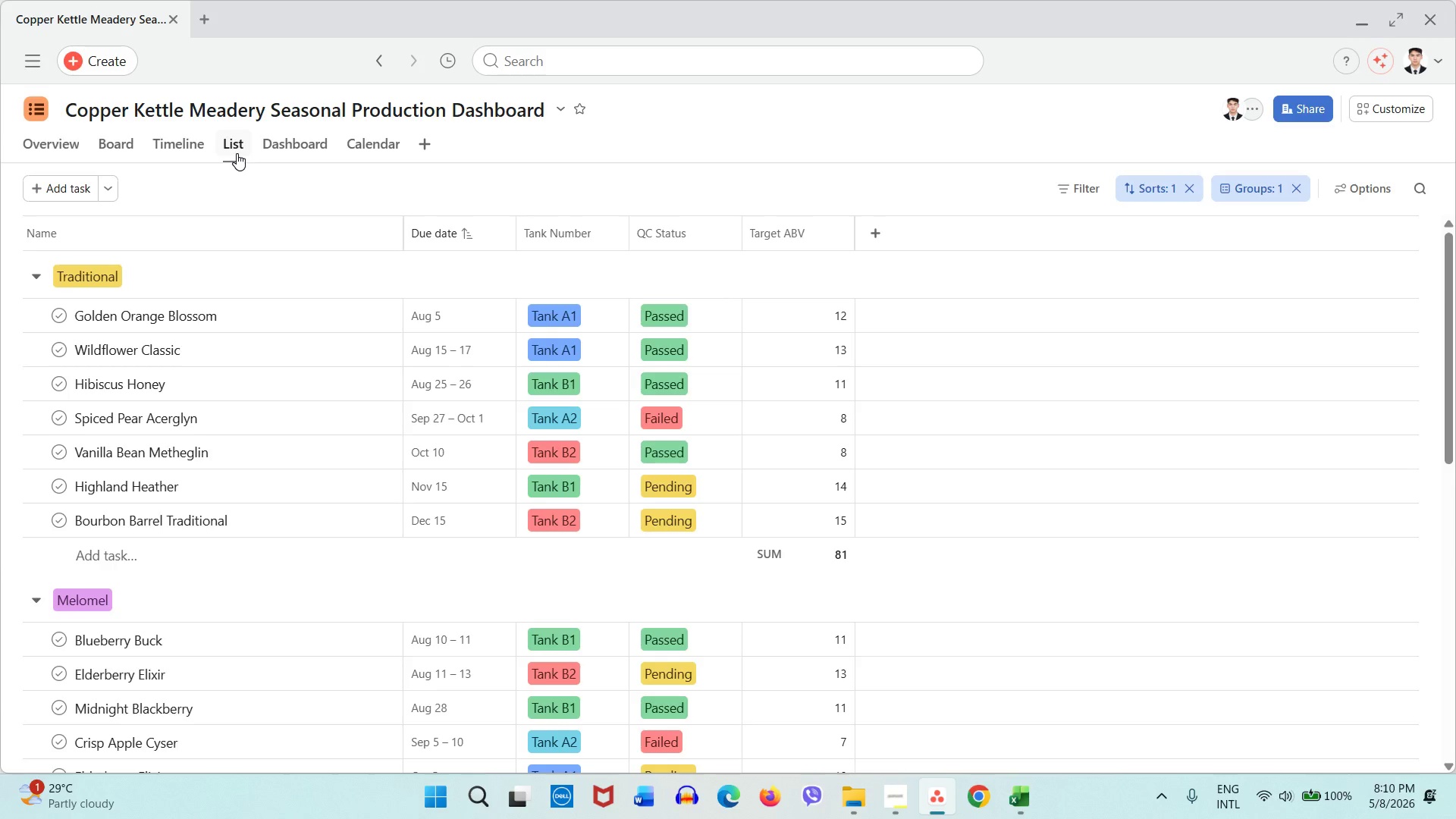 
wait(13.17)
 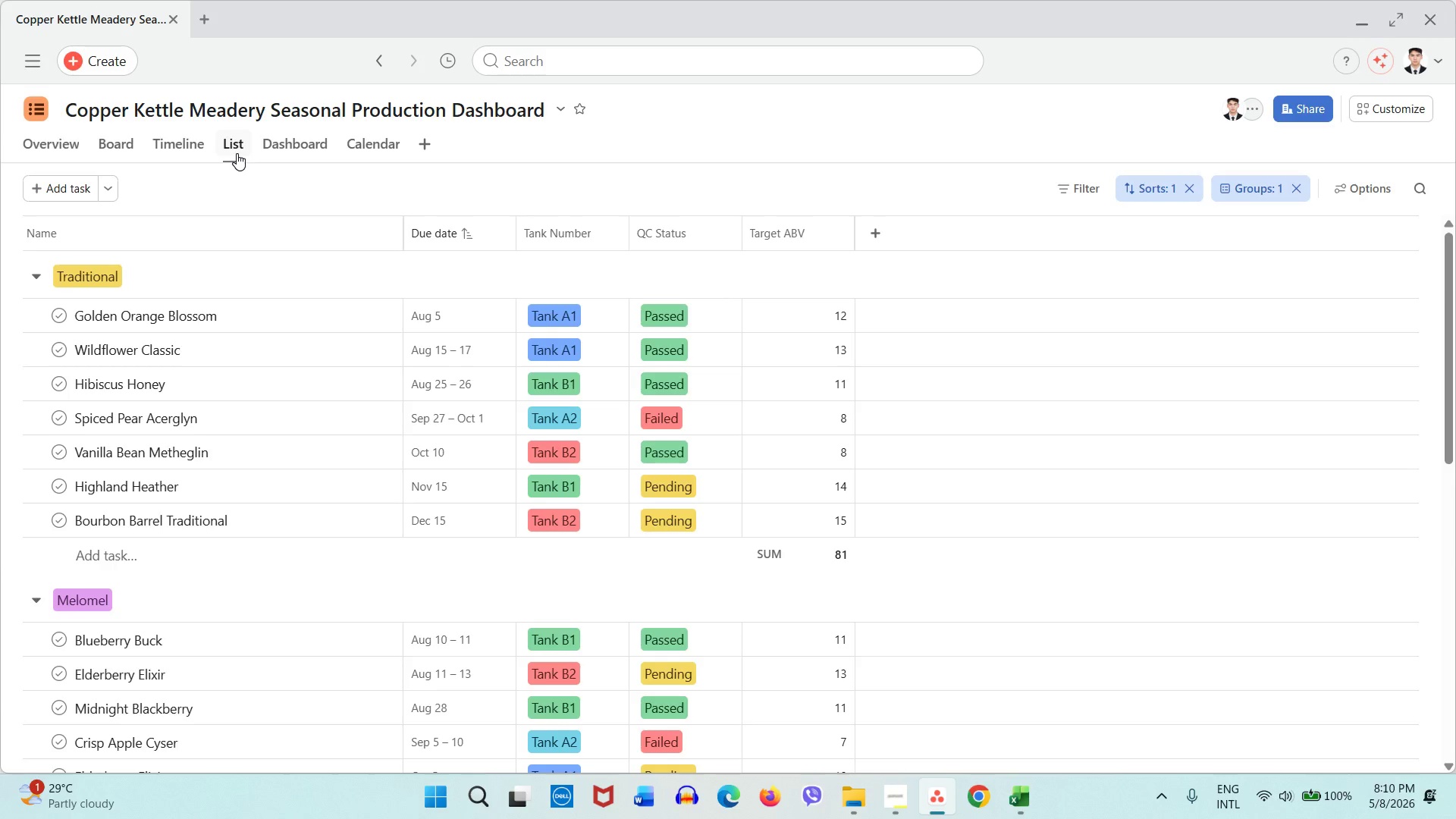 
scroll: coordinate [873, 554], scroll_direction: down, amount: 8.0
 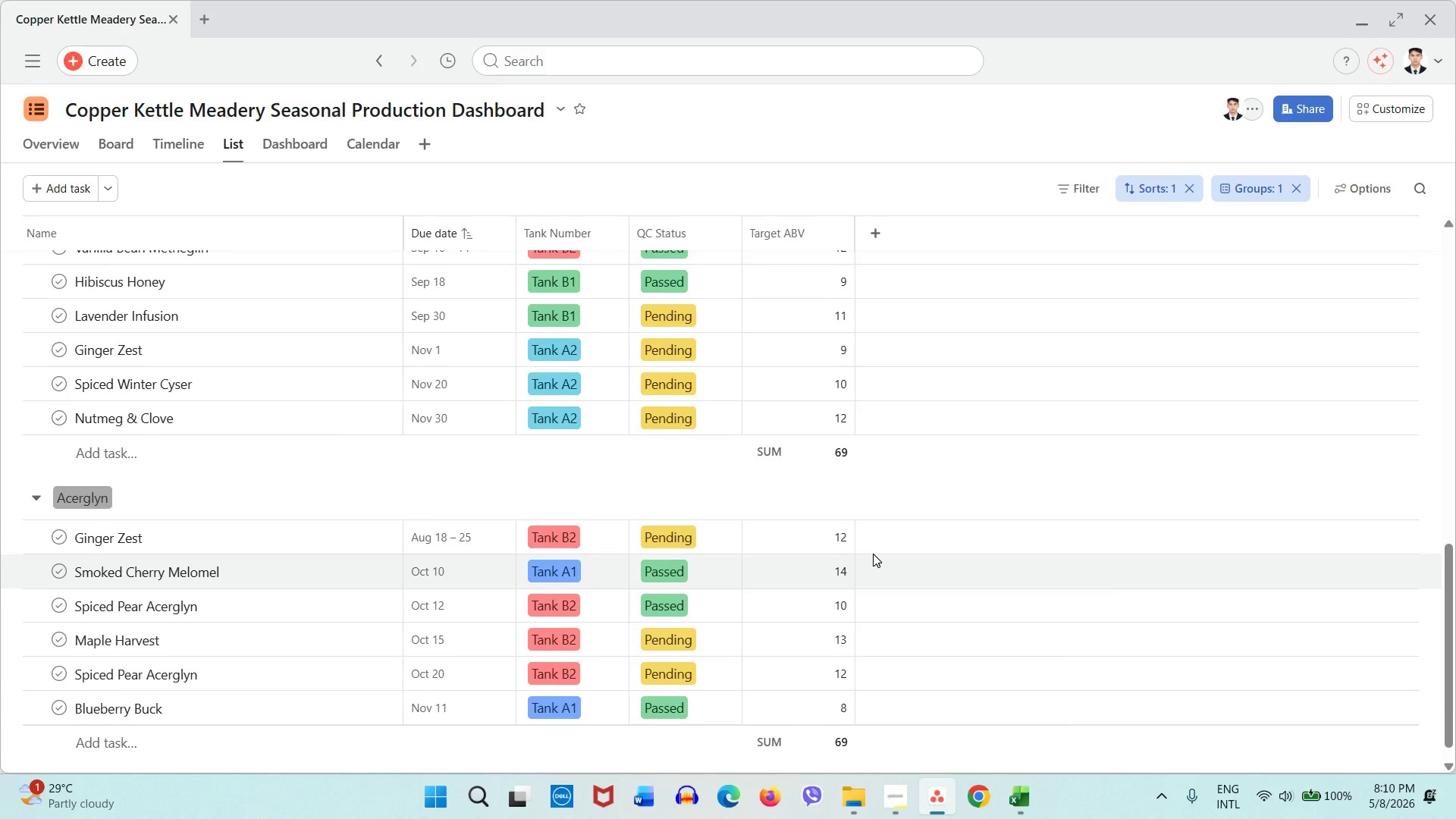 
scroll: coordinate [873, 554], scroll_direction: up, amount: 11.0
 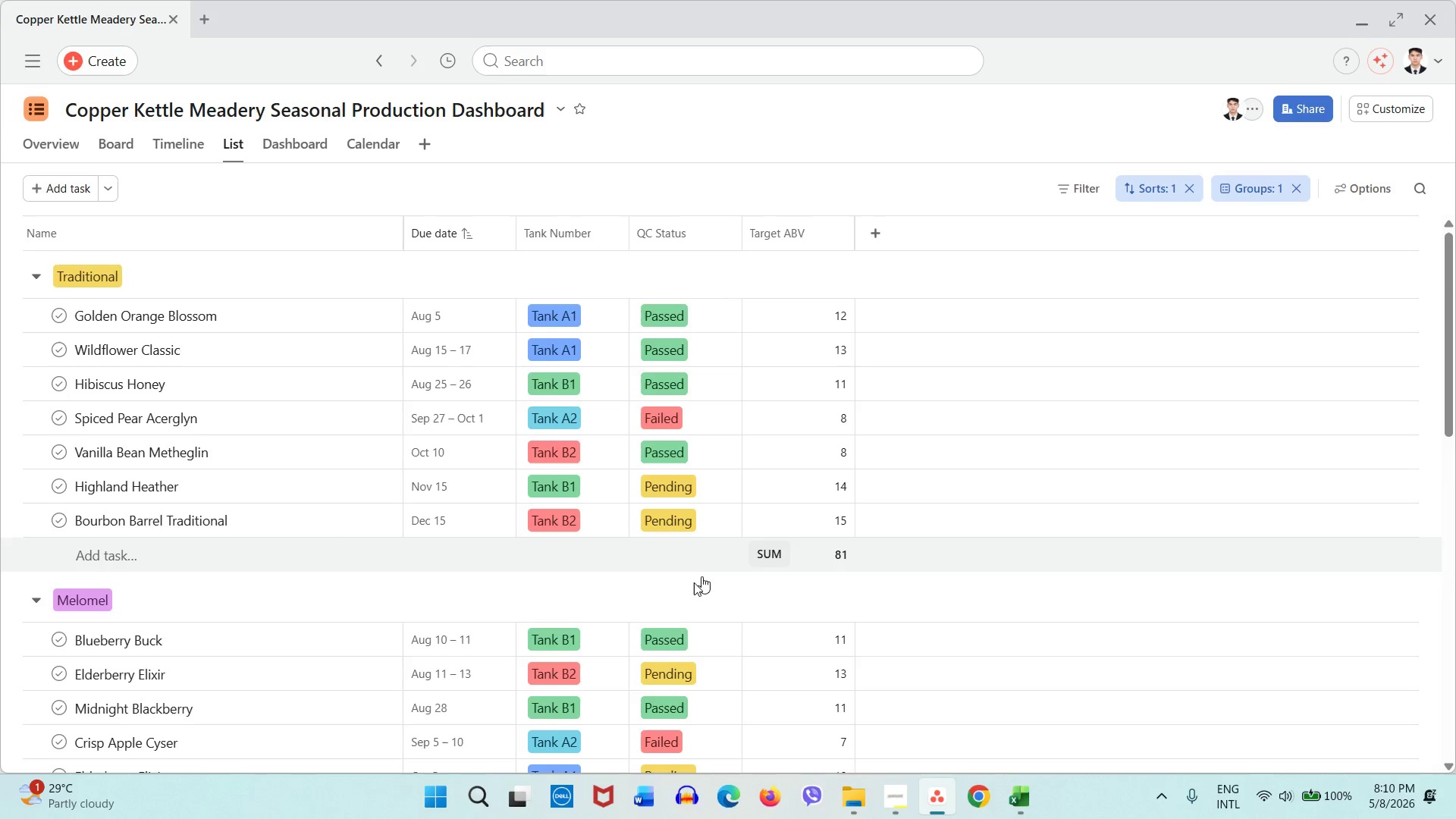 
wait(5.86)
 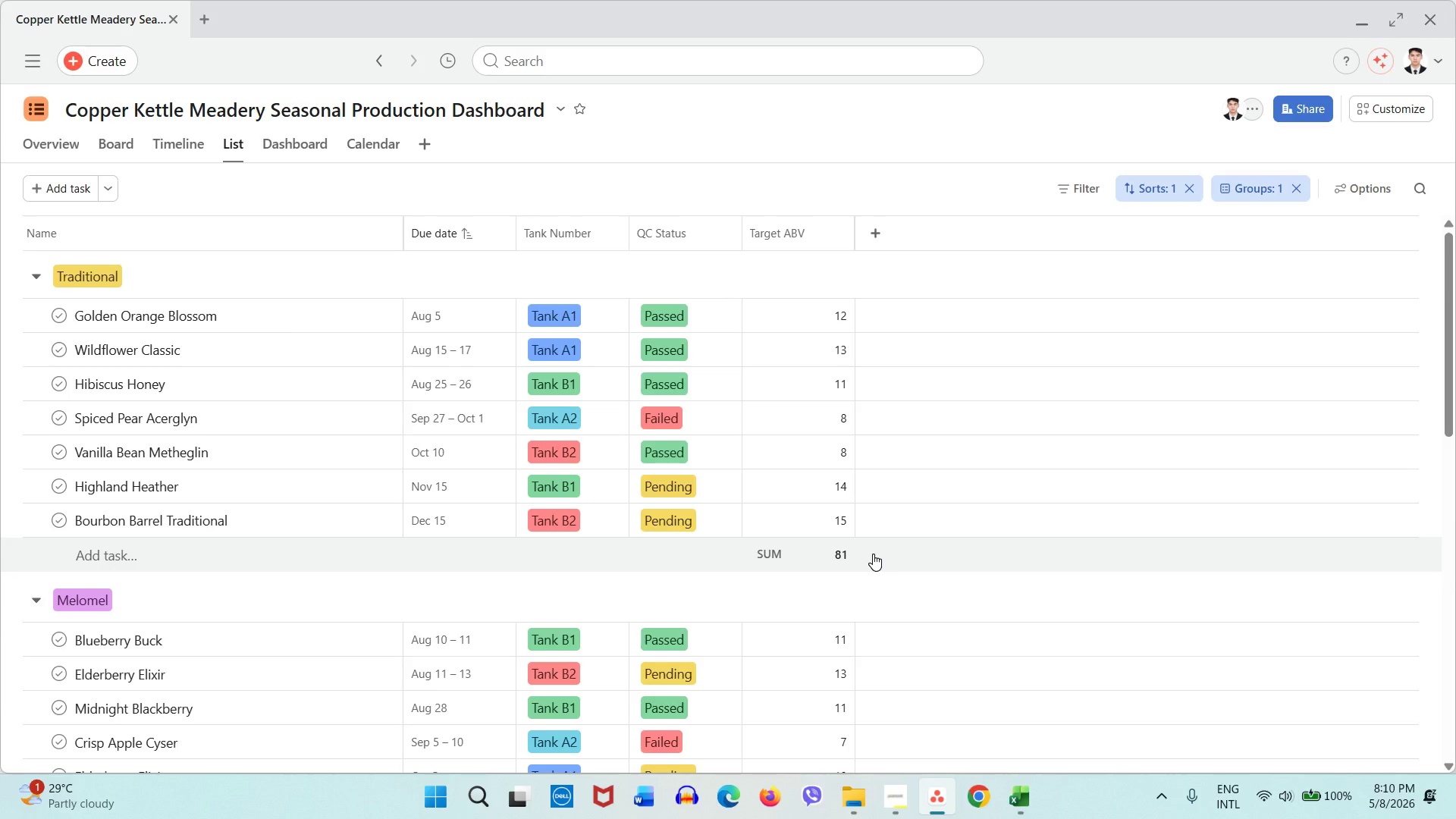 
left_click([131, 140])
 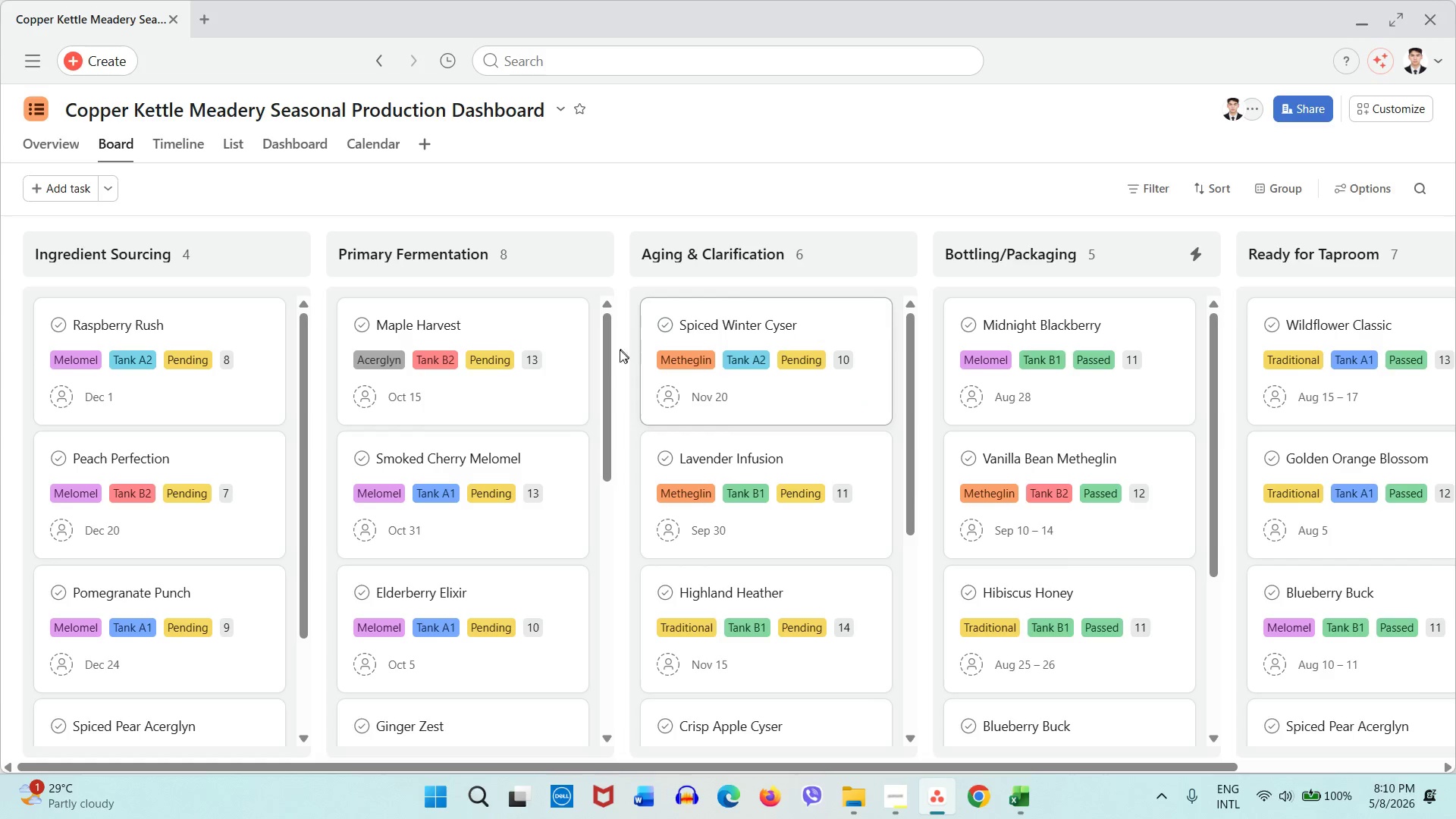 
wait(8.61)
 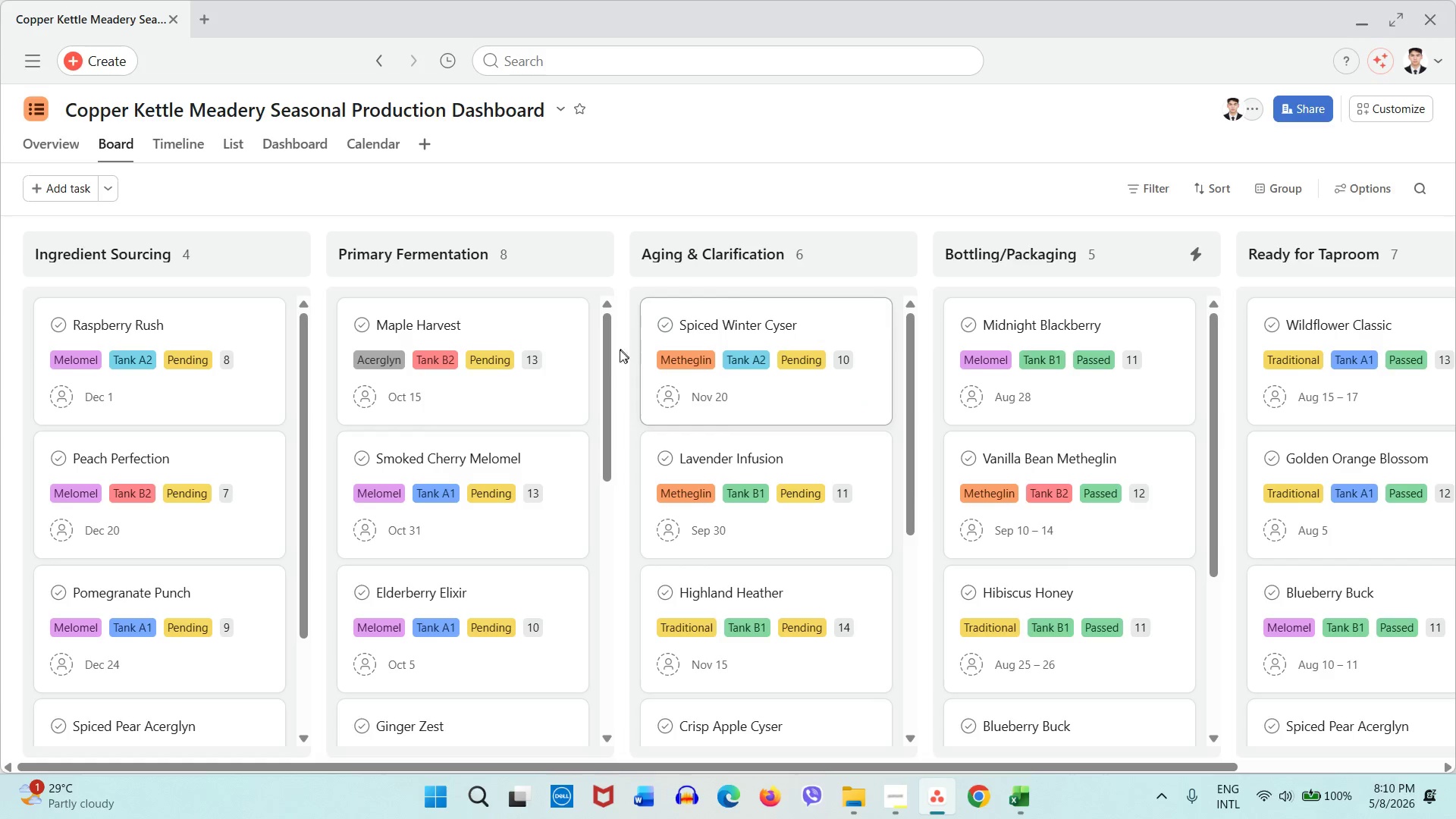 
left_click([1370, 119])